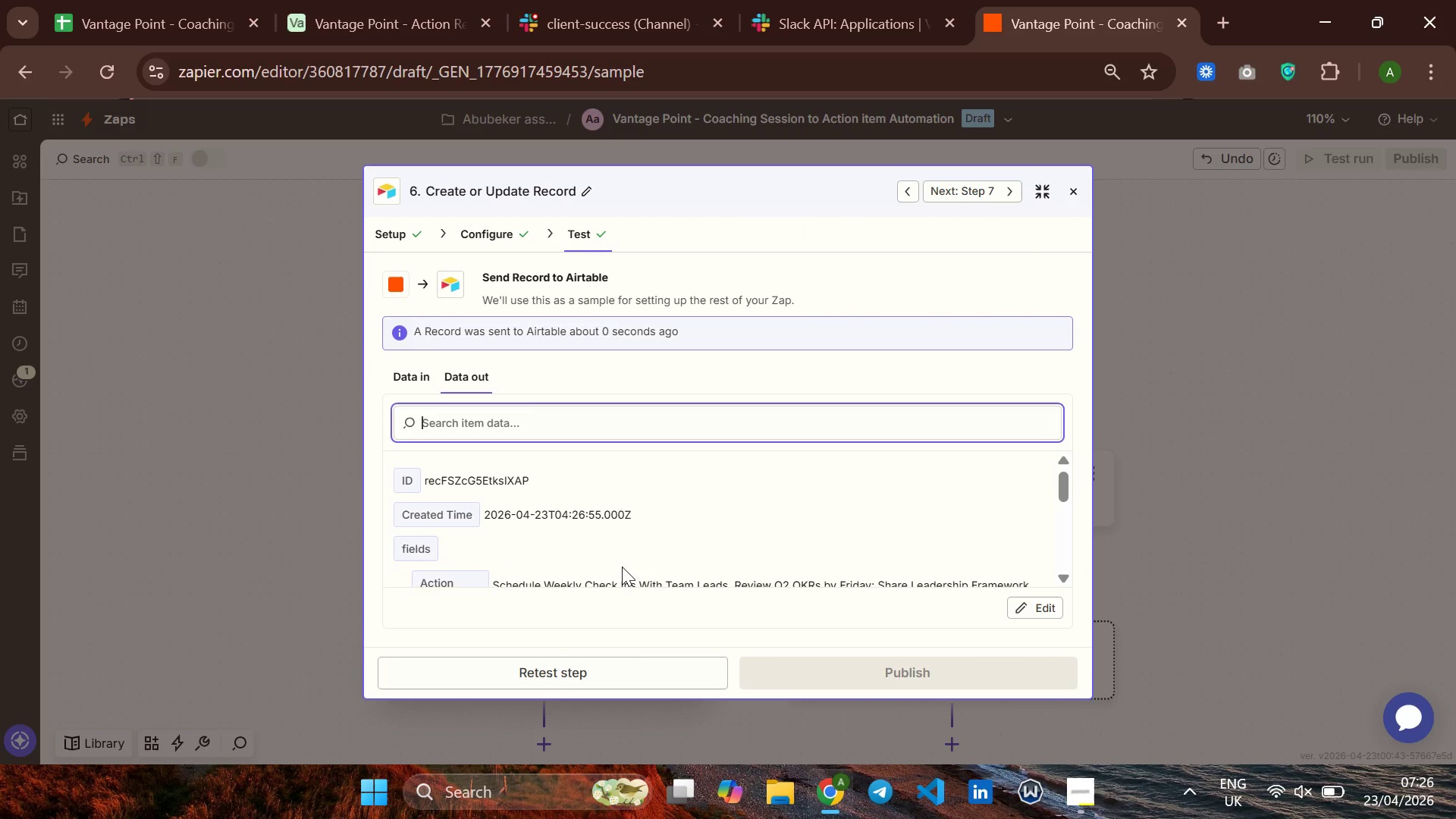 
wait(5.39)
 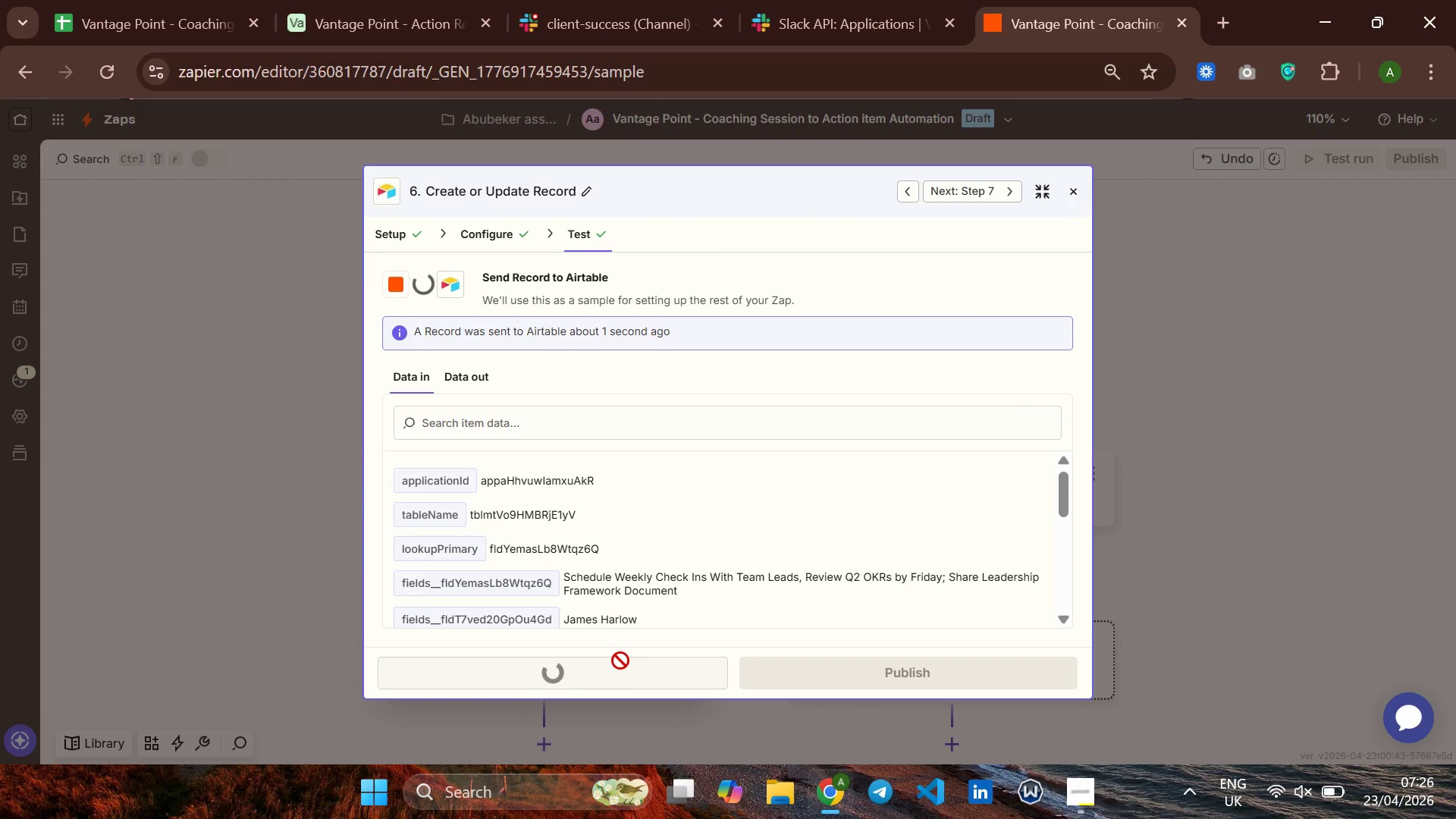 
scroll: coordinate [623, 554], scroll_direction: none, amount: 0.0
 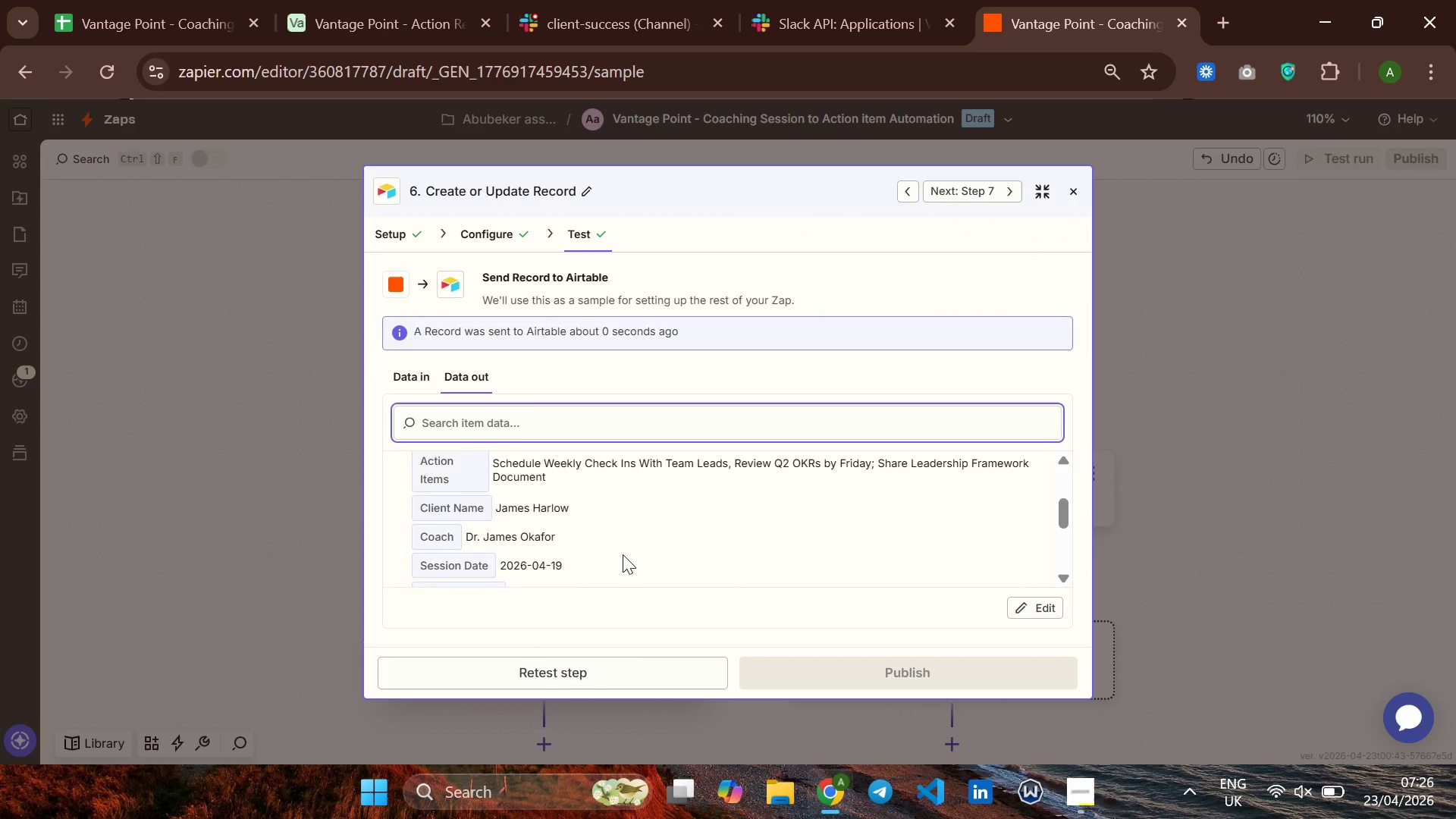 
scroll: coordinate [623, 554], scroll_direction: down, amount: 5.0
 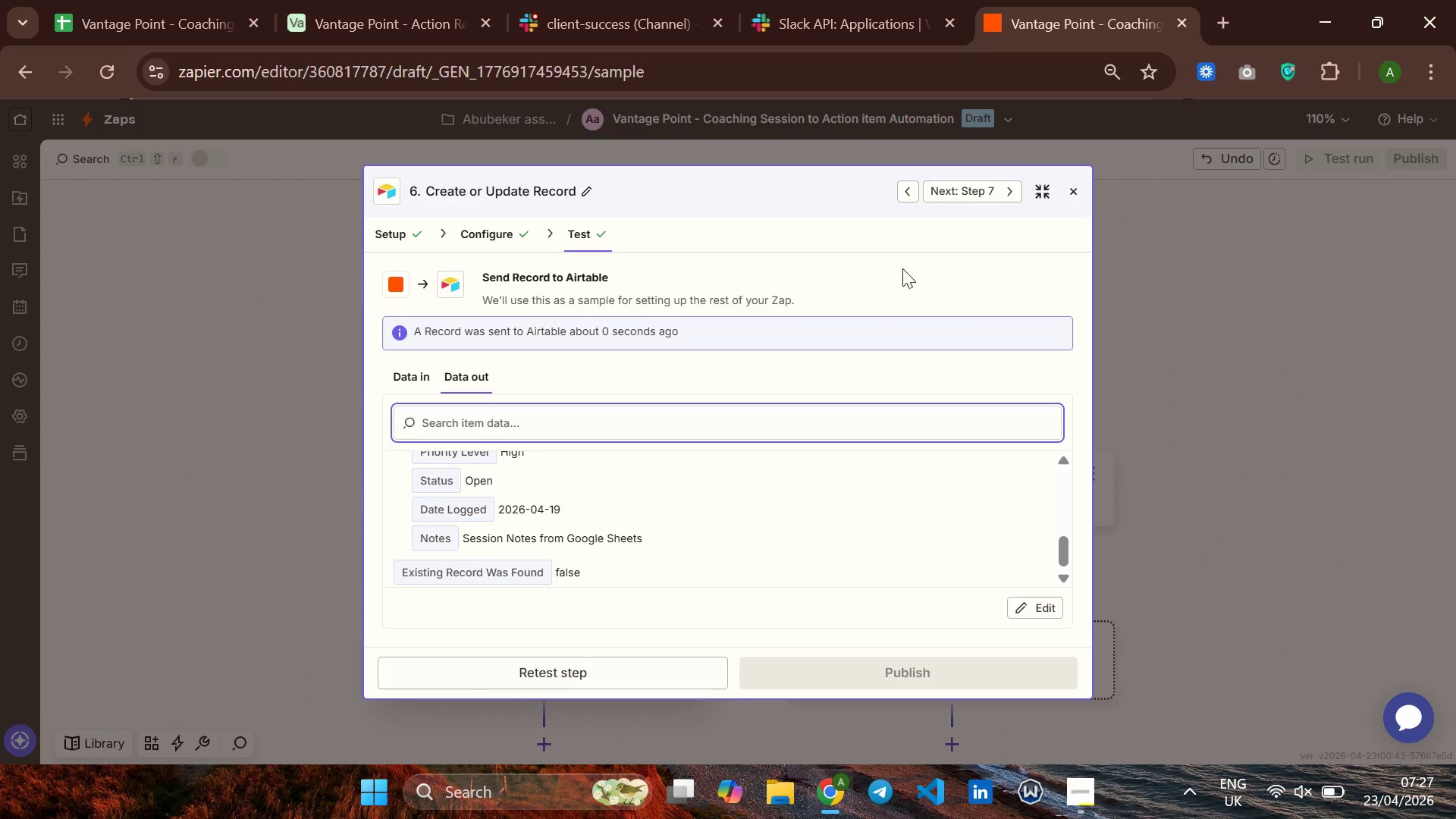 
left_click([1043, 192])
 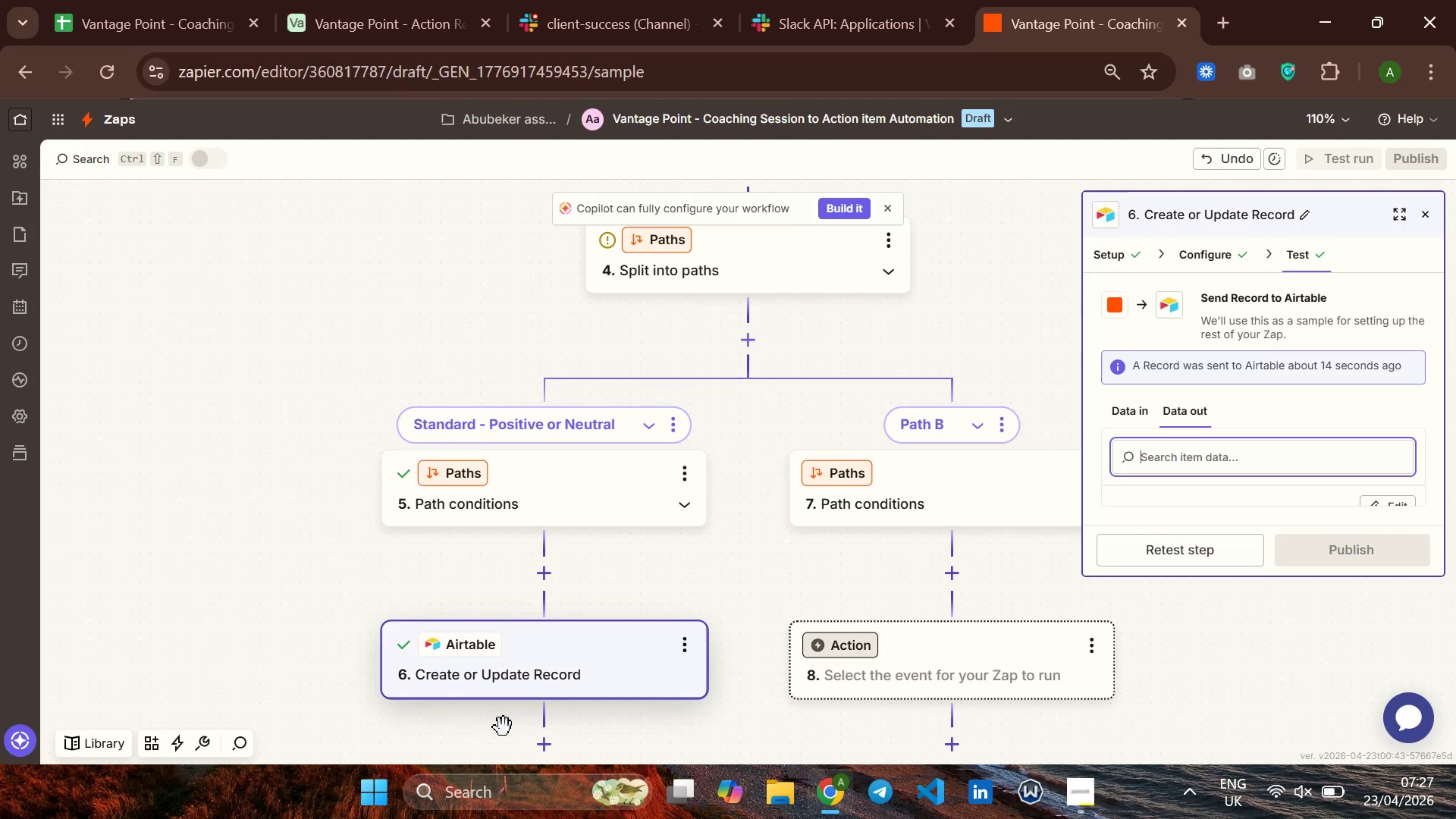 
scroll: coordinate [509, 723], scroll_direction: down, amount: 2.0
 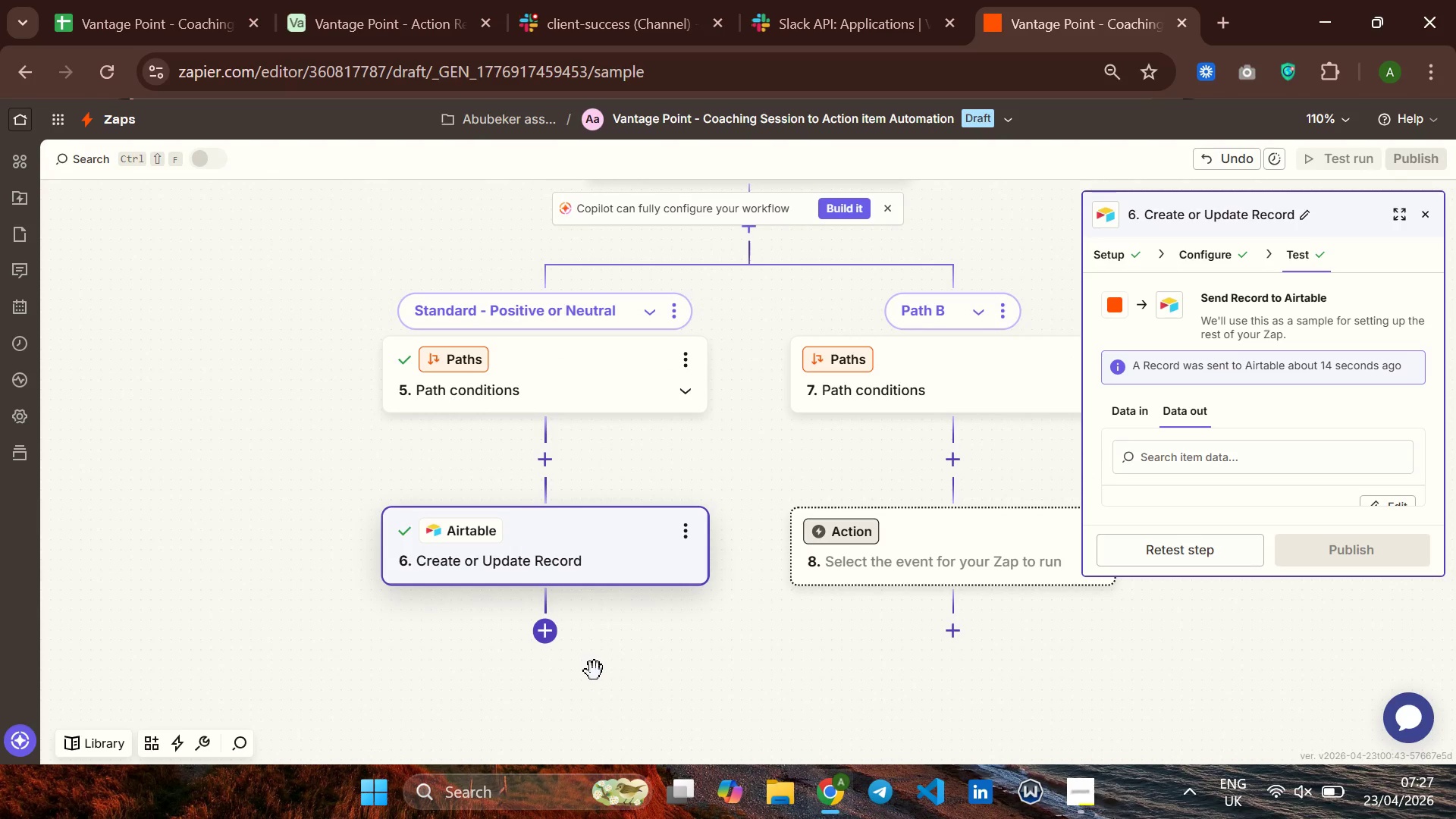 
wait(16.21)
 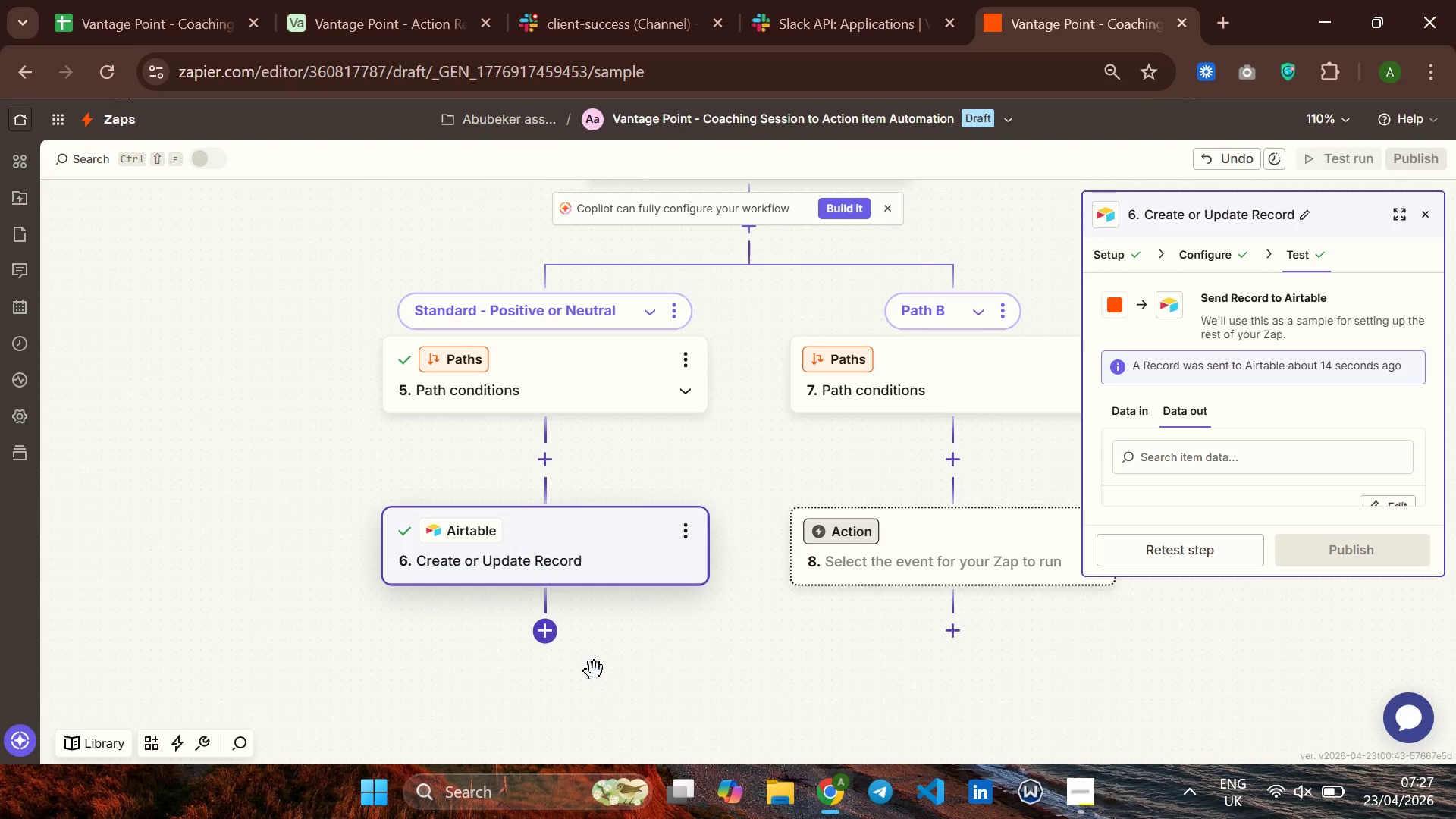 
left_click([1425, 212])
 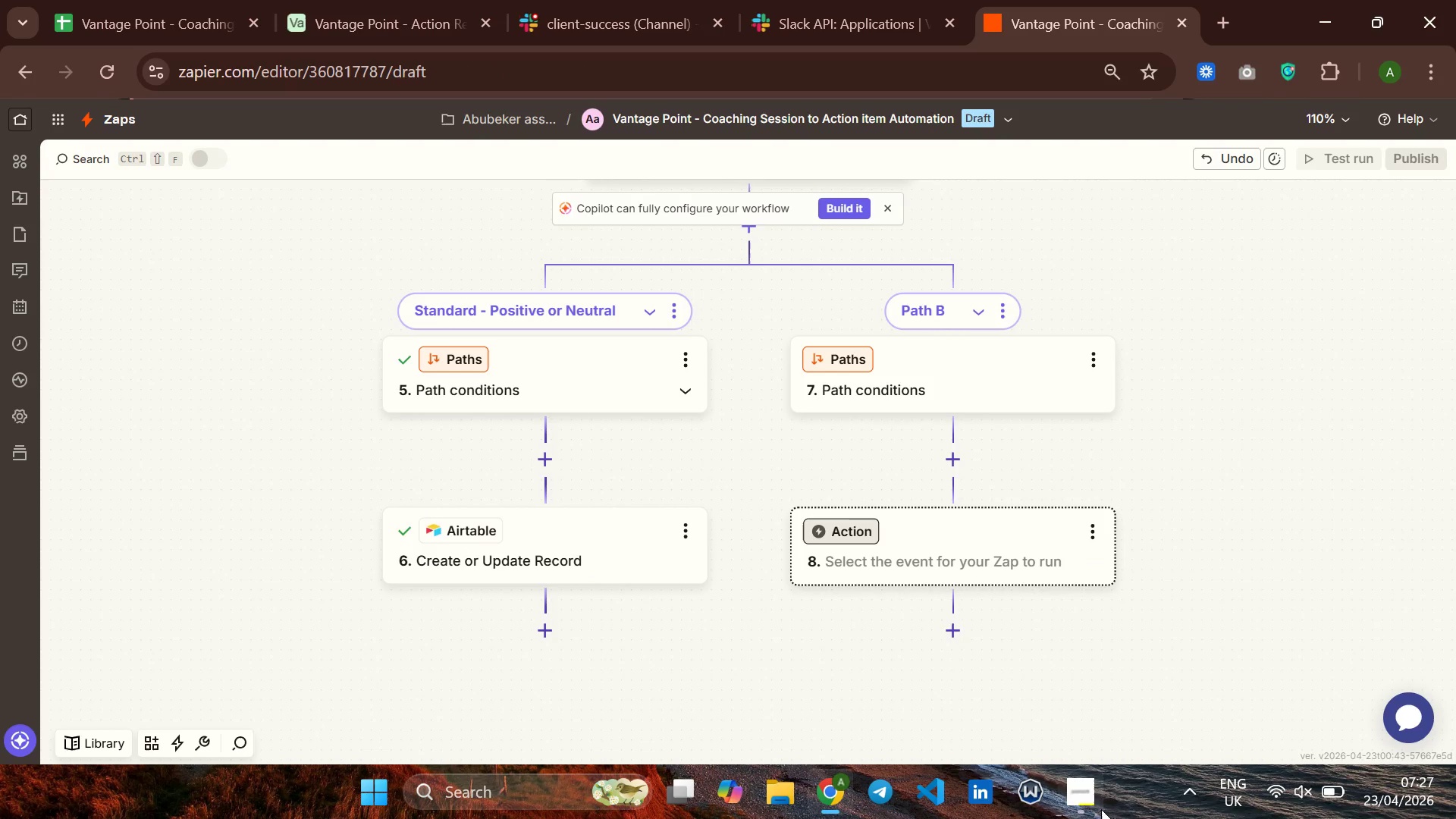 
left_click([1094, 803])
 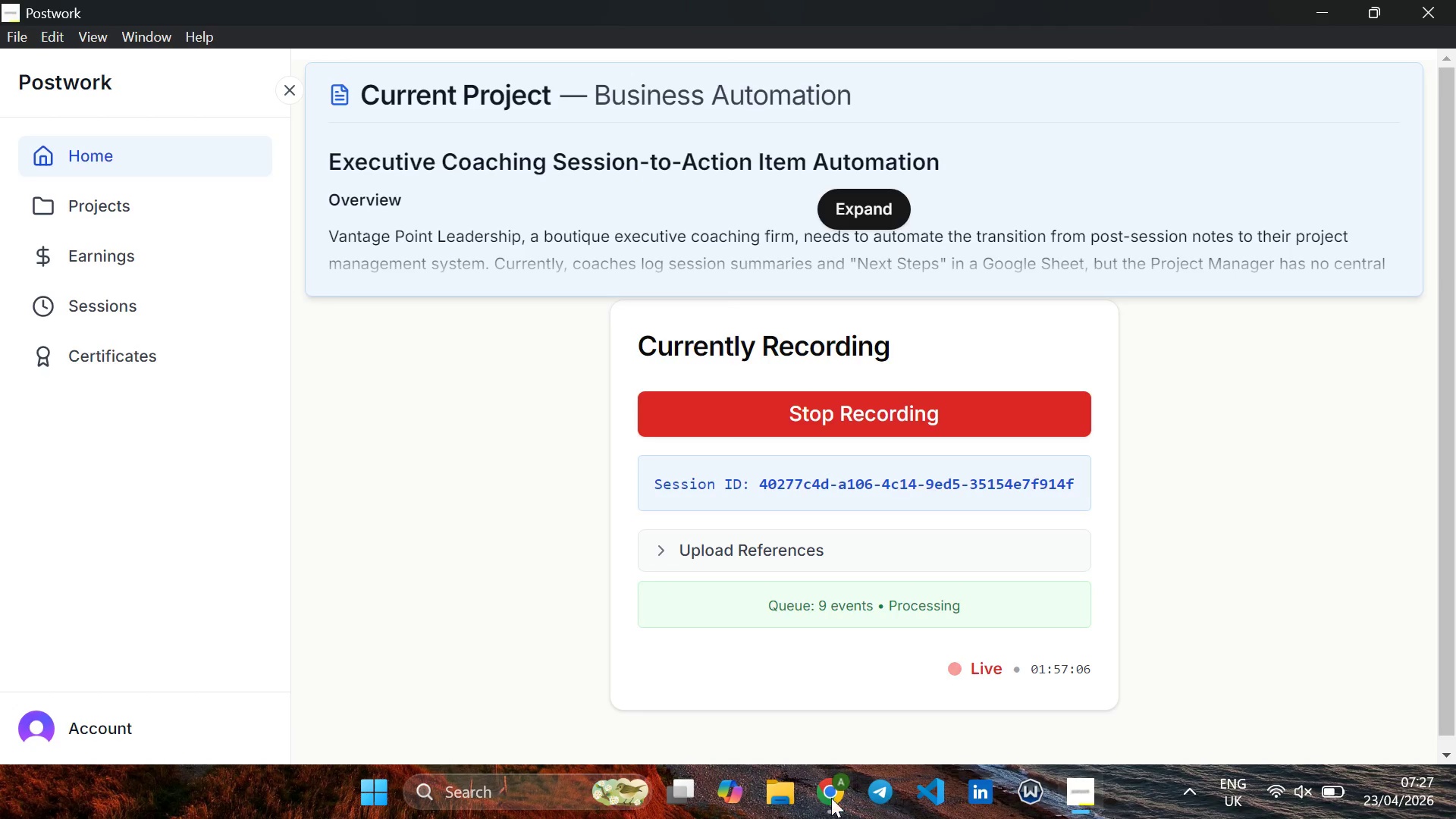 
left_click([811, 798])
 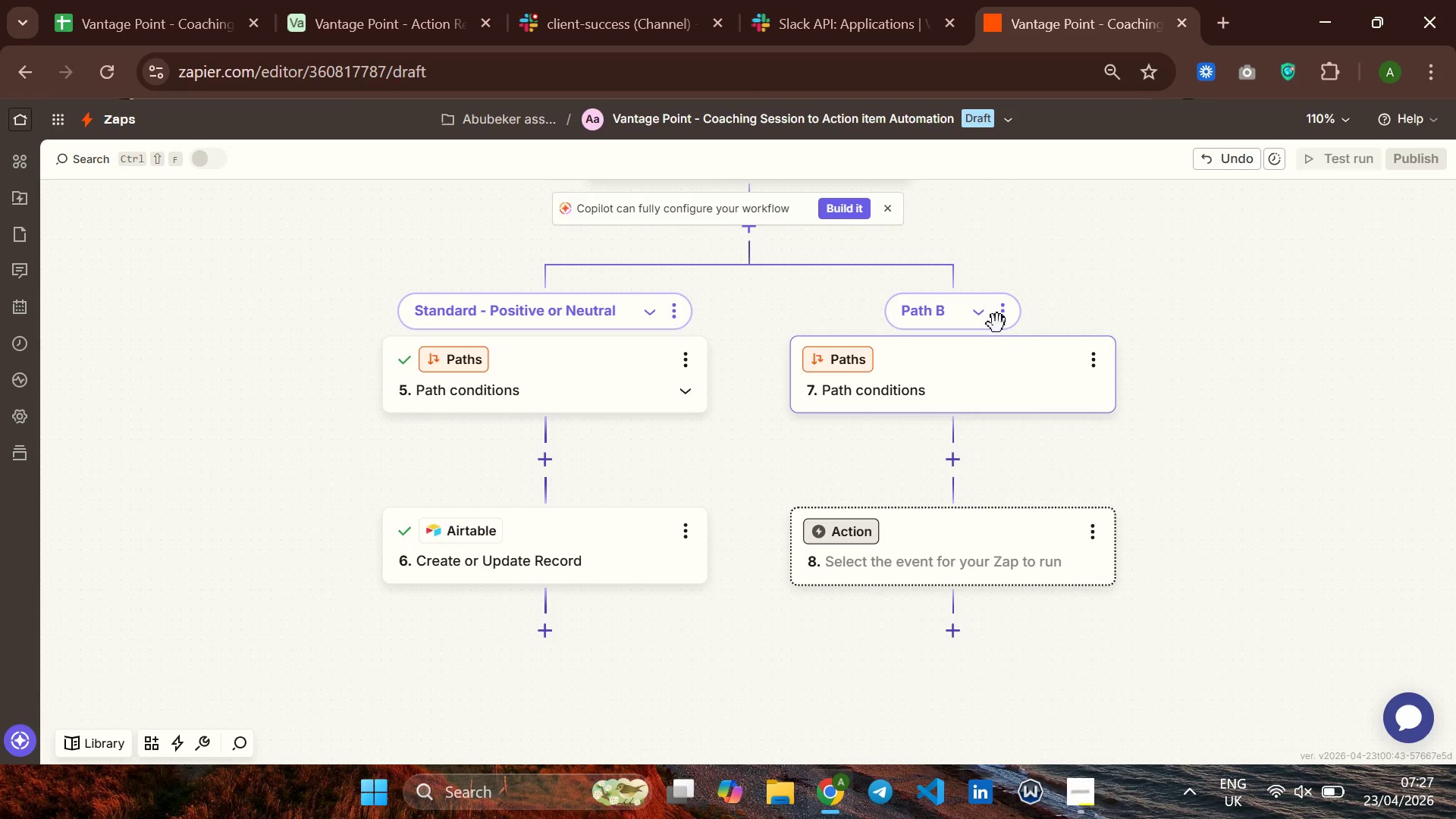 
left_click([998, 312])
 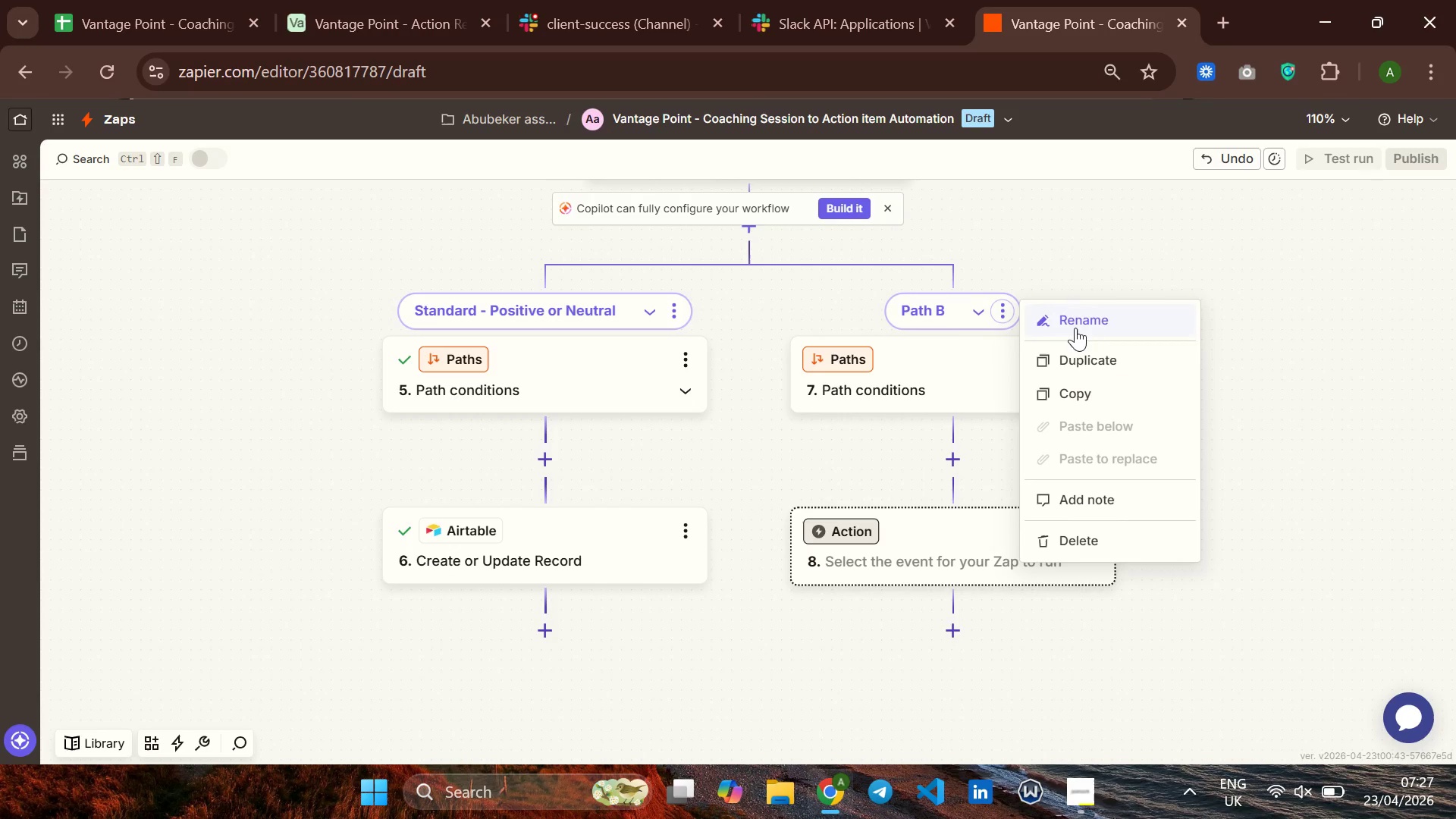 
left_click([1075, 325])
 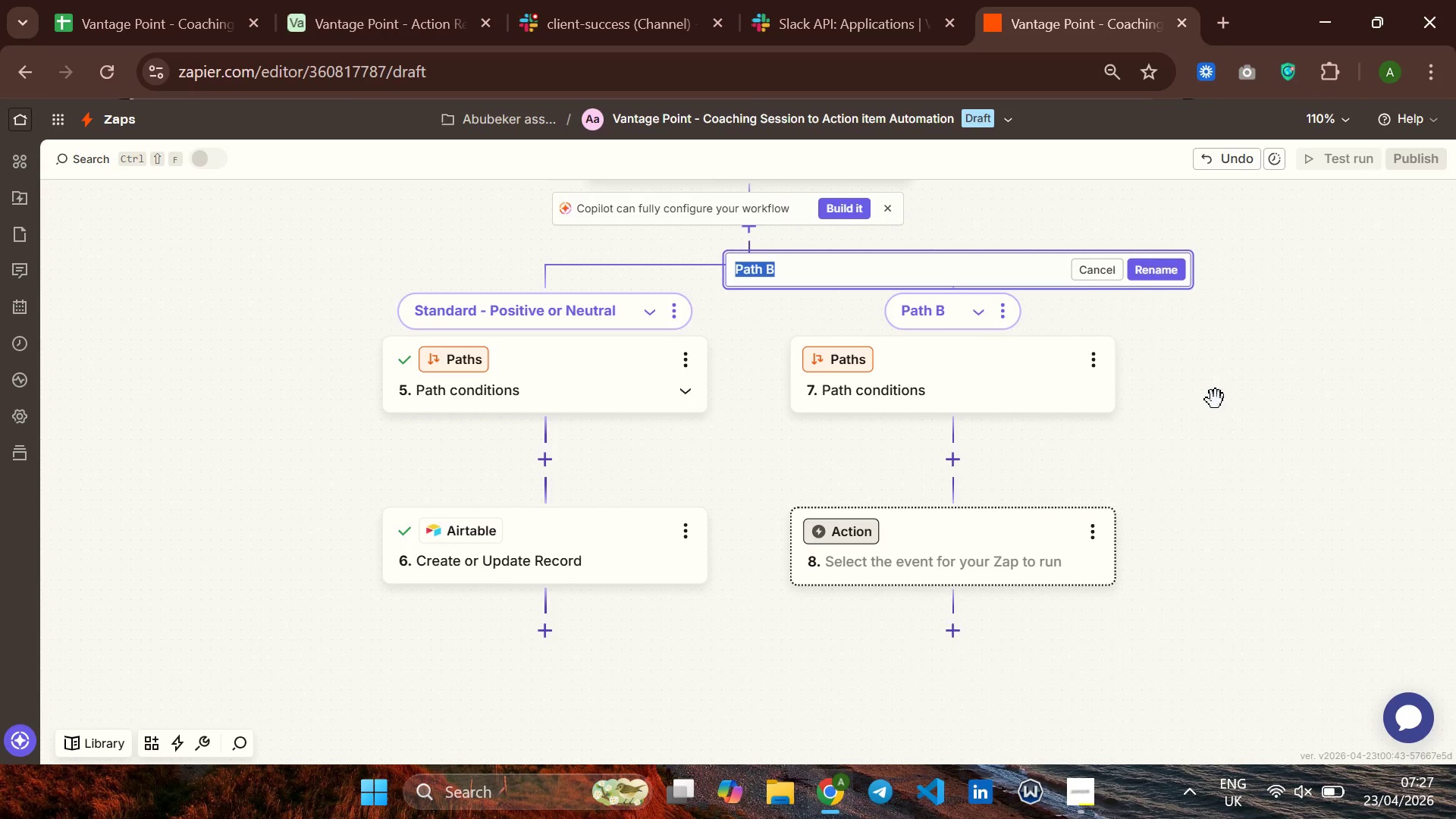 
type(Urgent )
 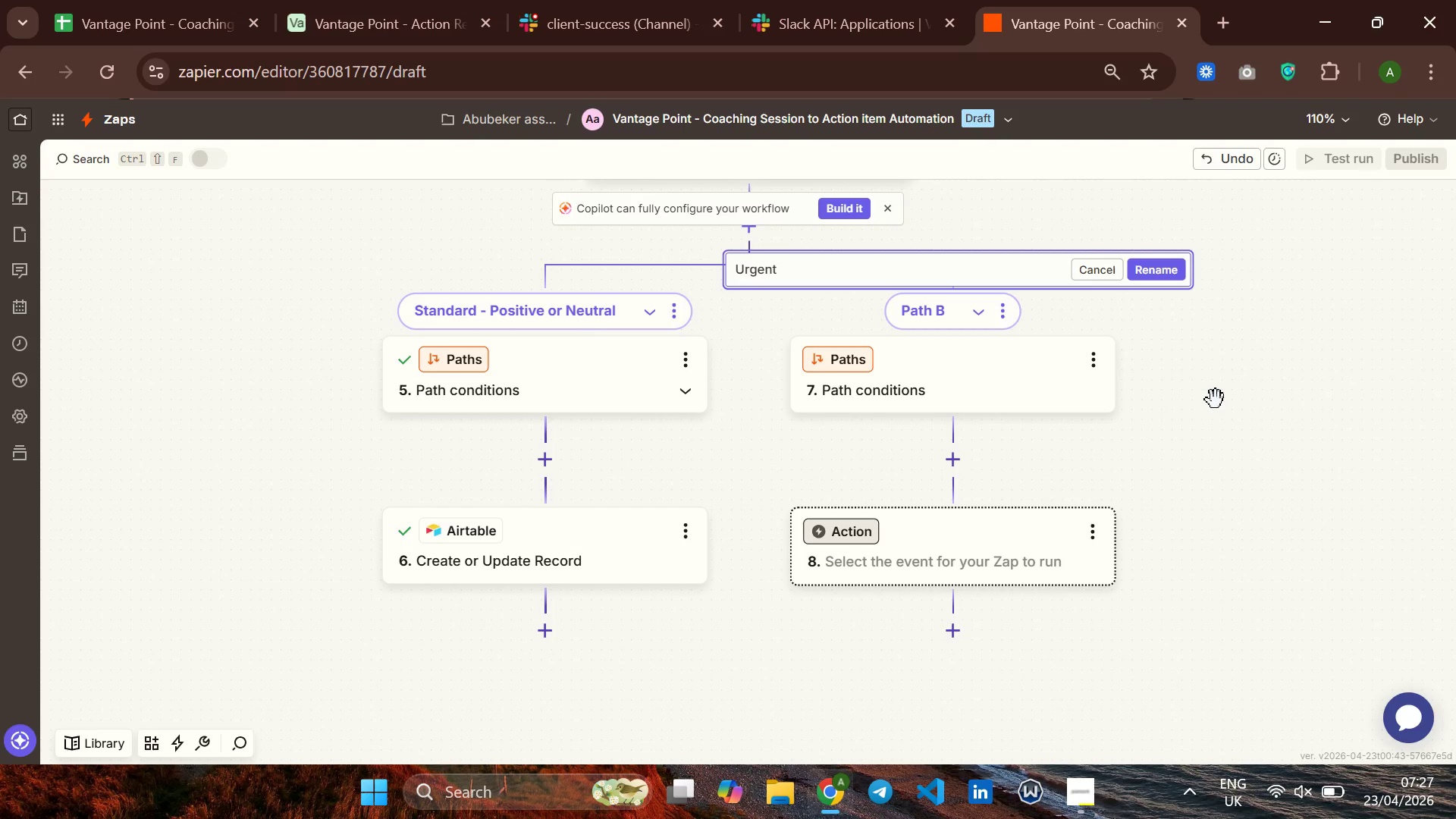 
type(- Immedai)
key(Backspace)
key(Backspace)
type(iate Action Required )
 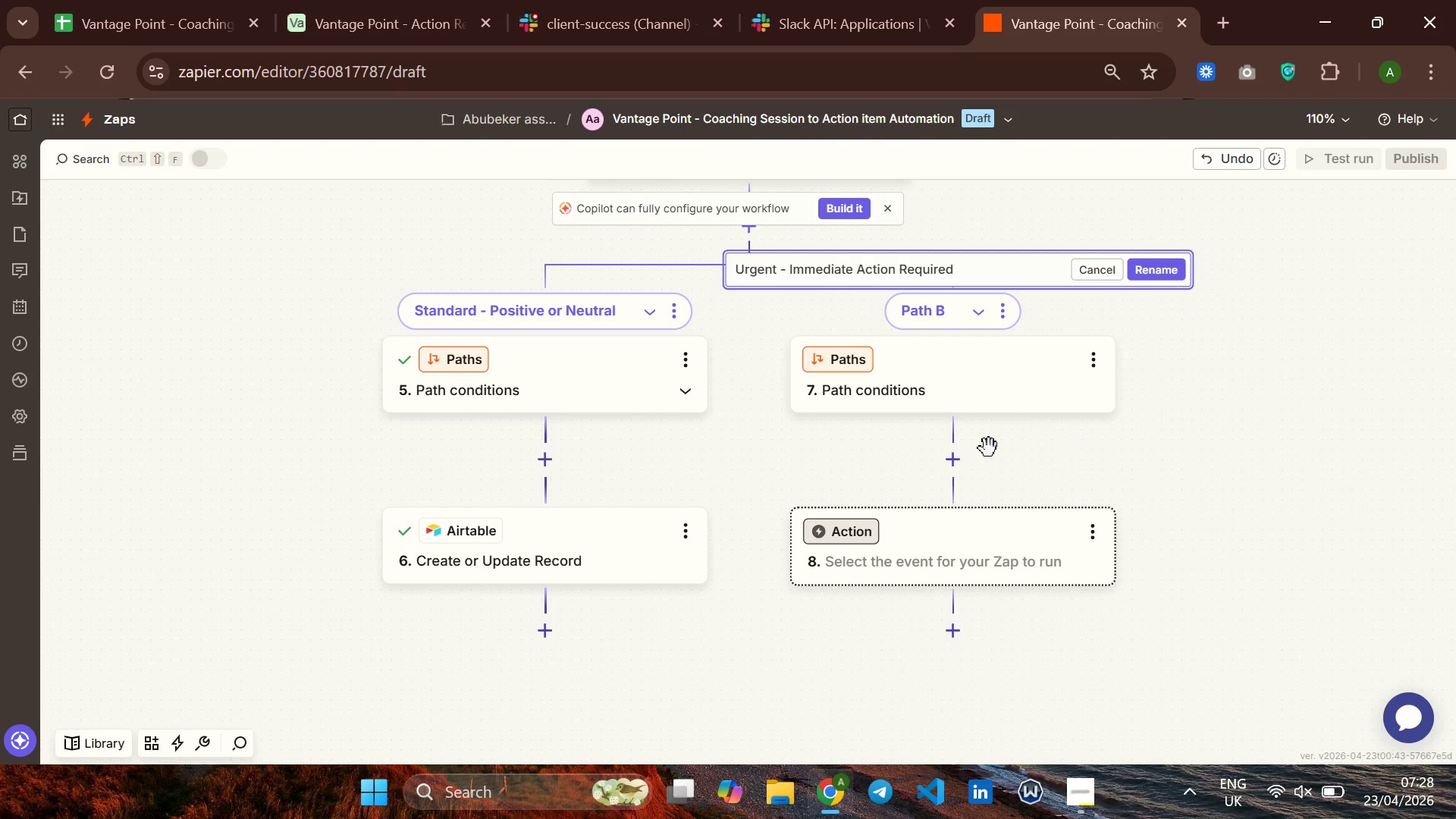 
key(Enter)
 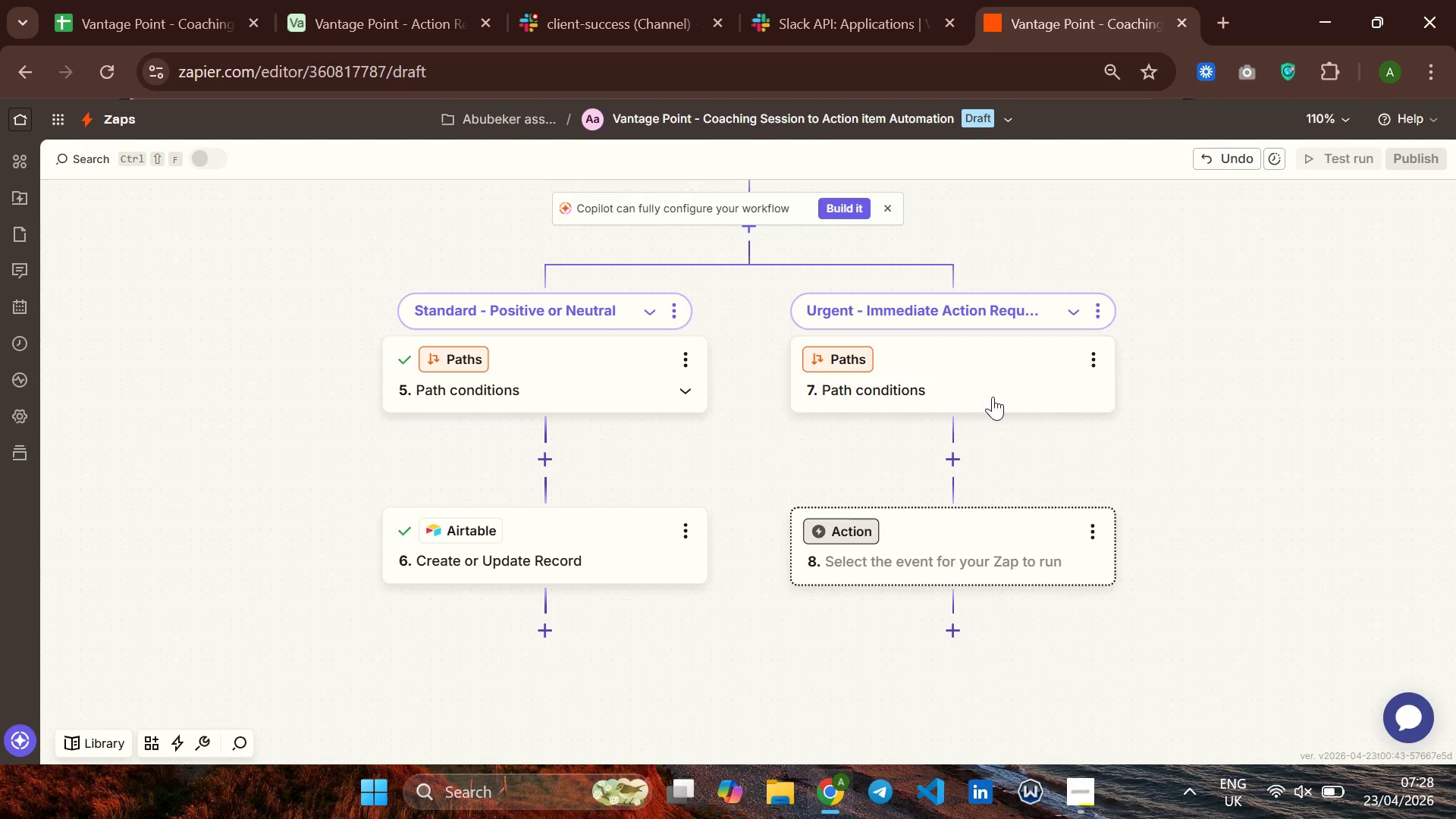 
left_click([993, 394])
 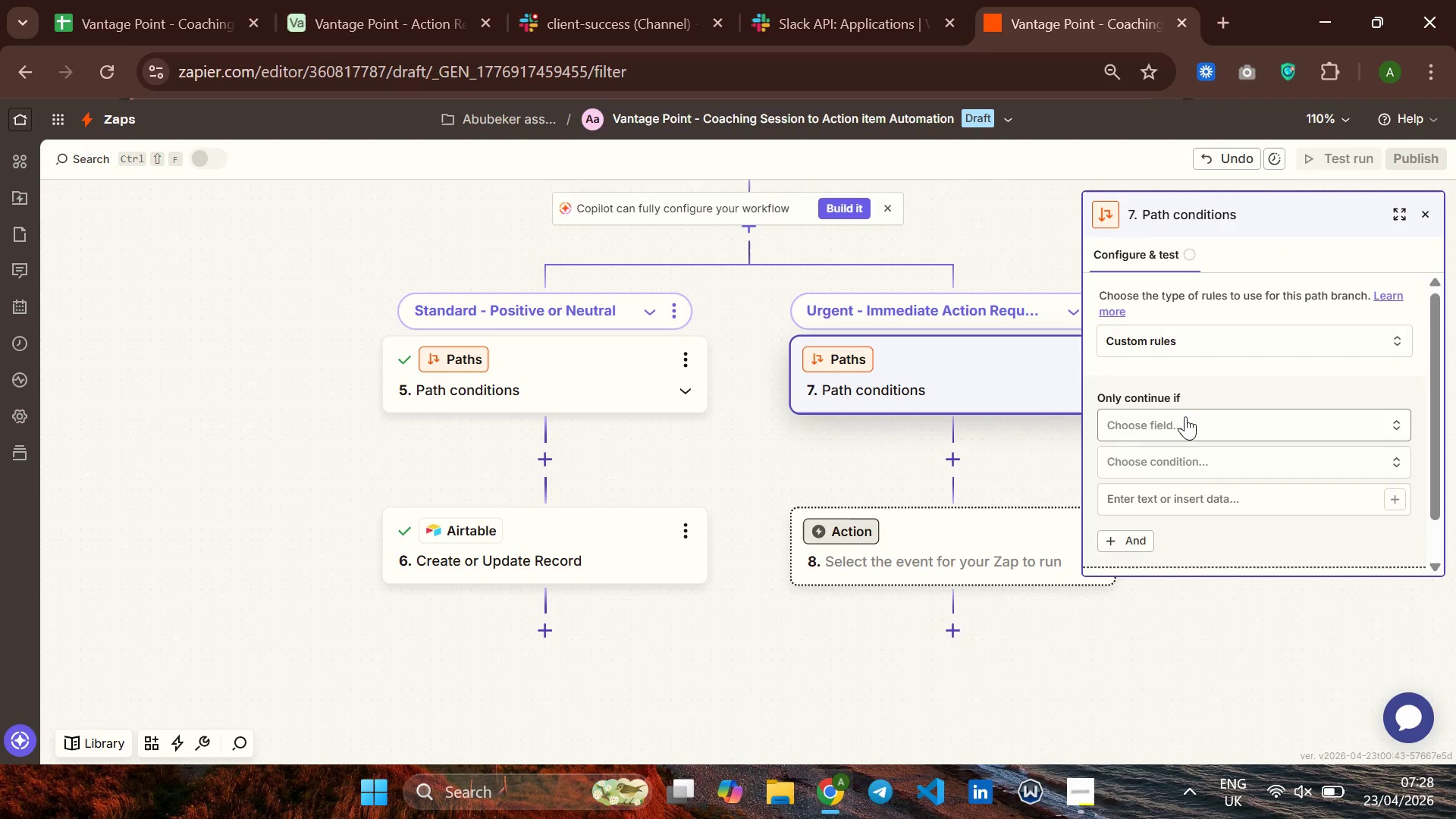 
left_click([1188, 419])
 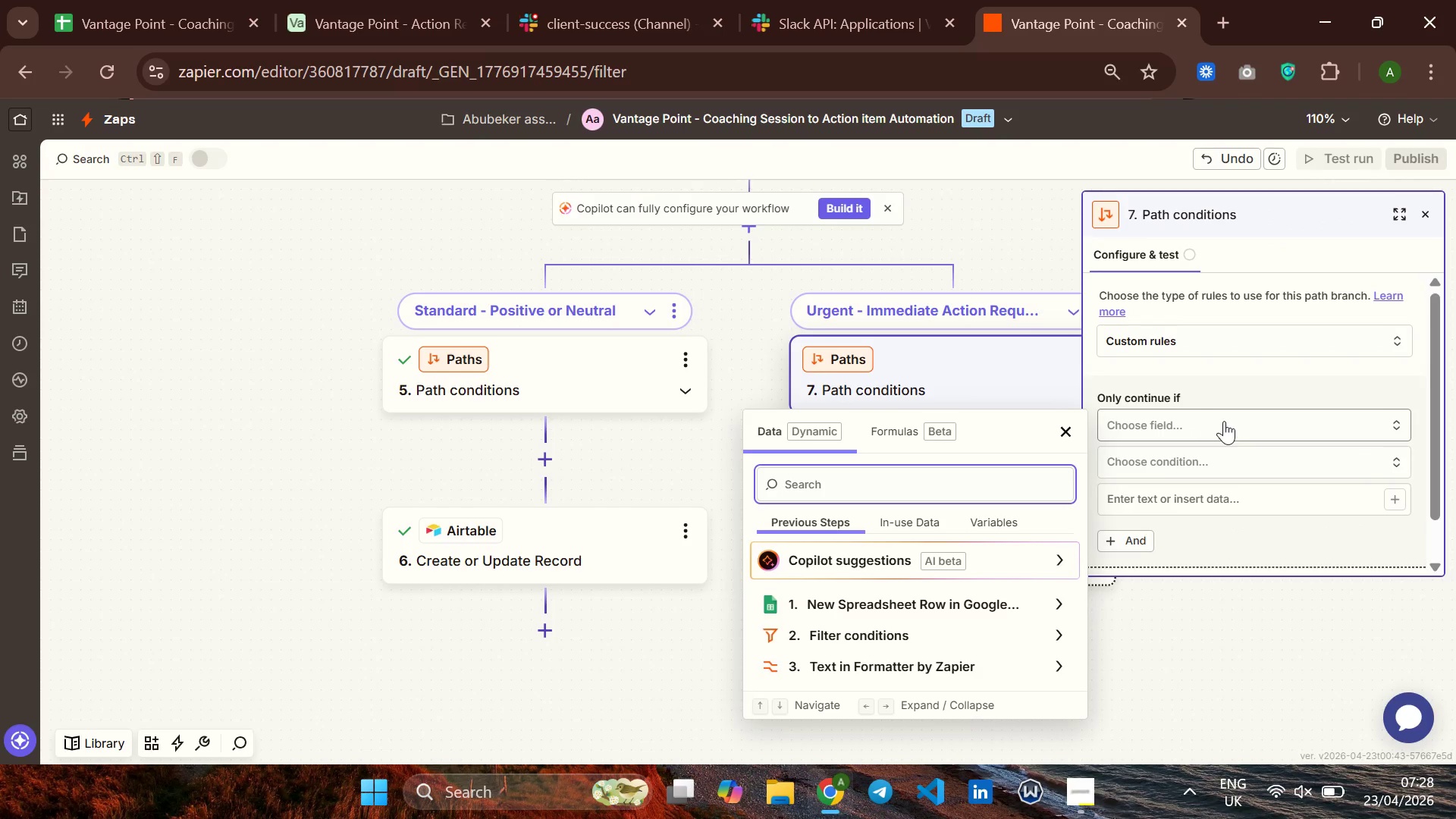 
wait(5.55)
 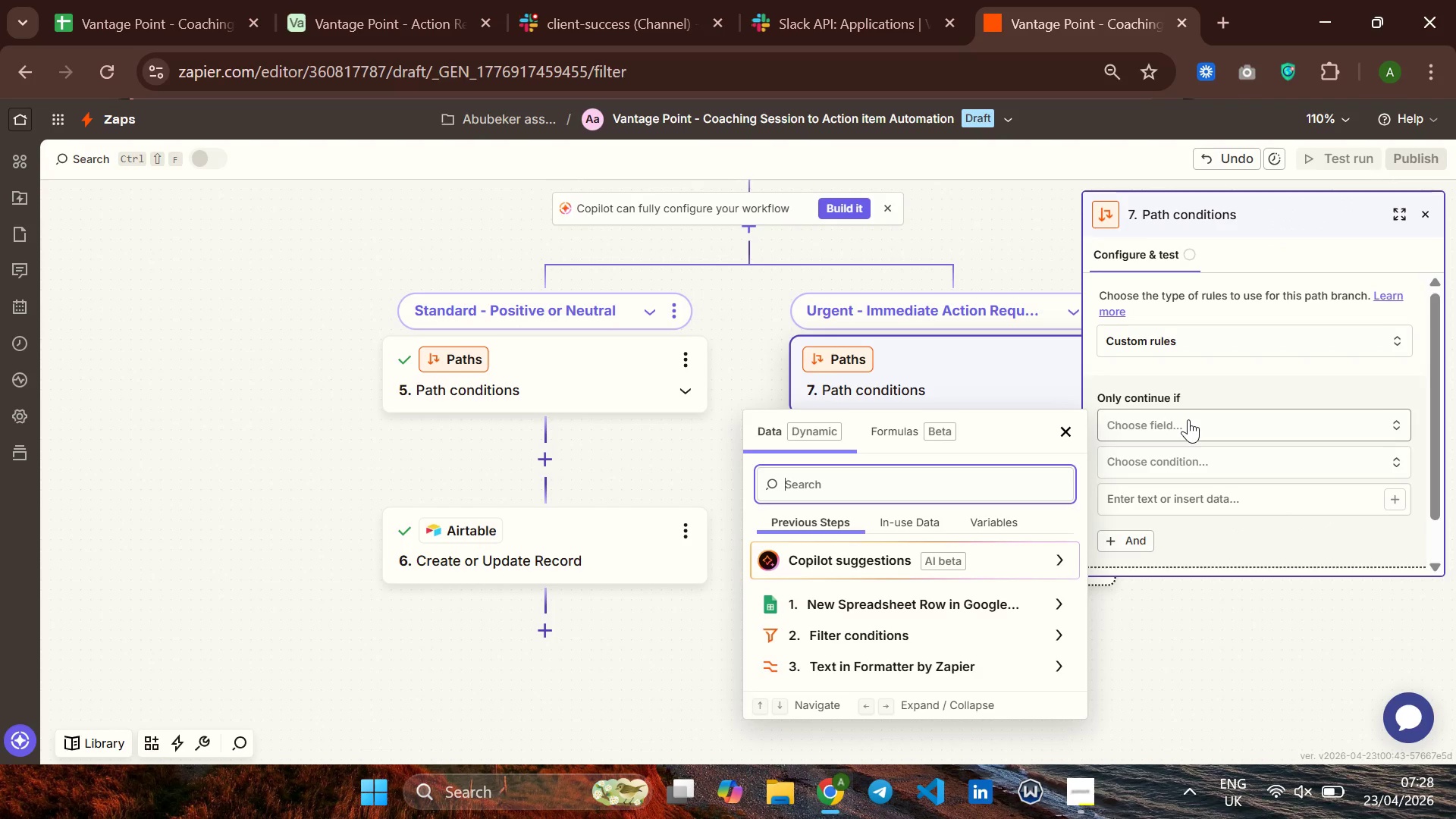 
left_click([956, 605])
 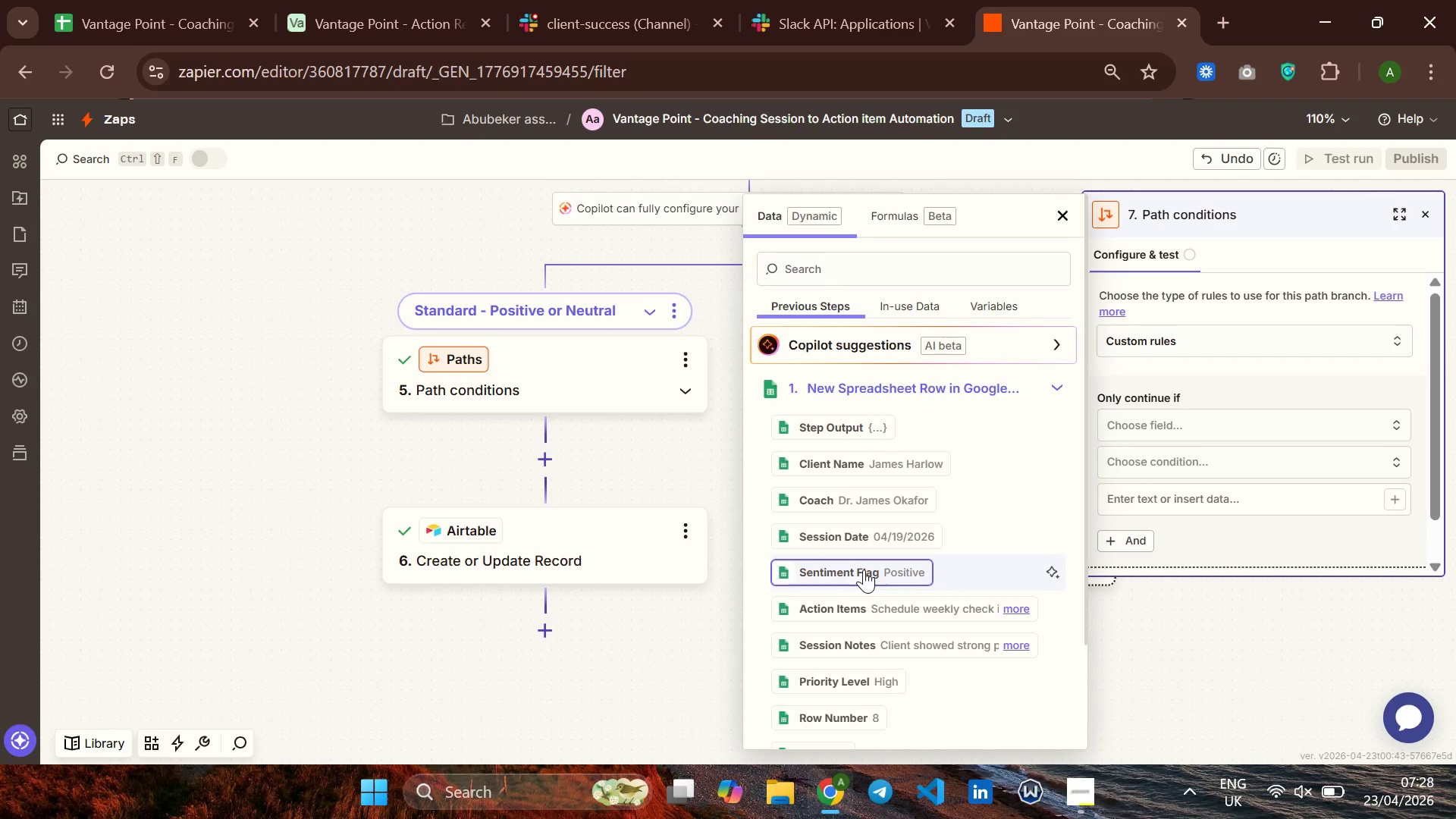 
left_click([859, 554])
 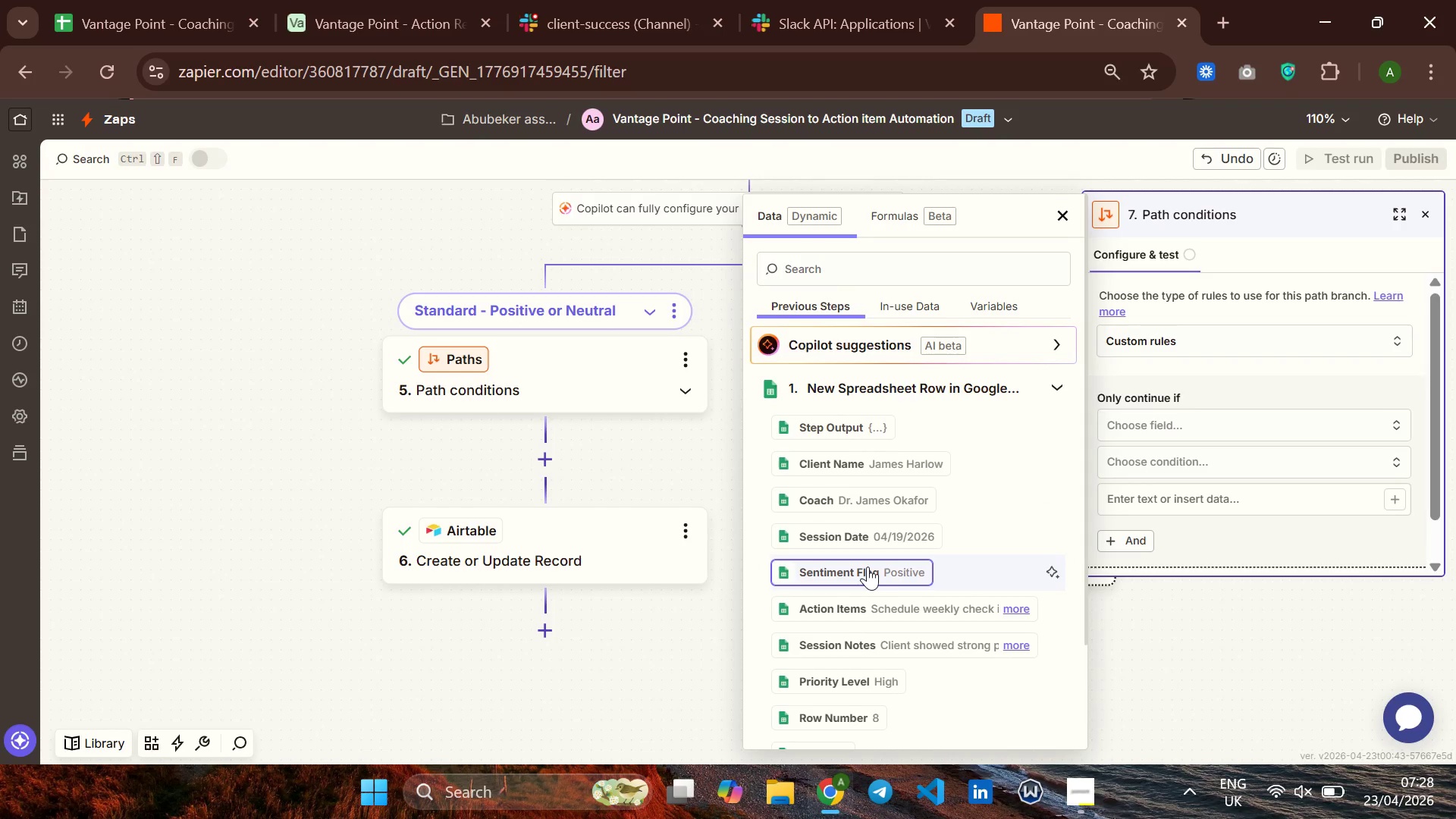 
left_click([868, 568])
 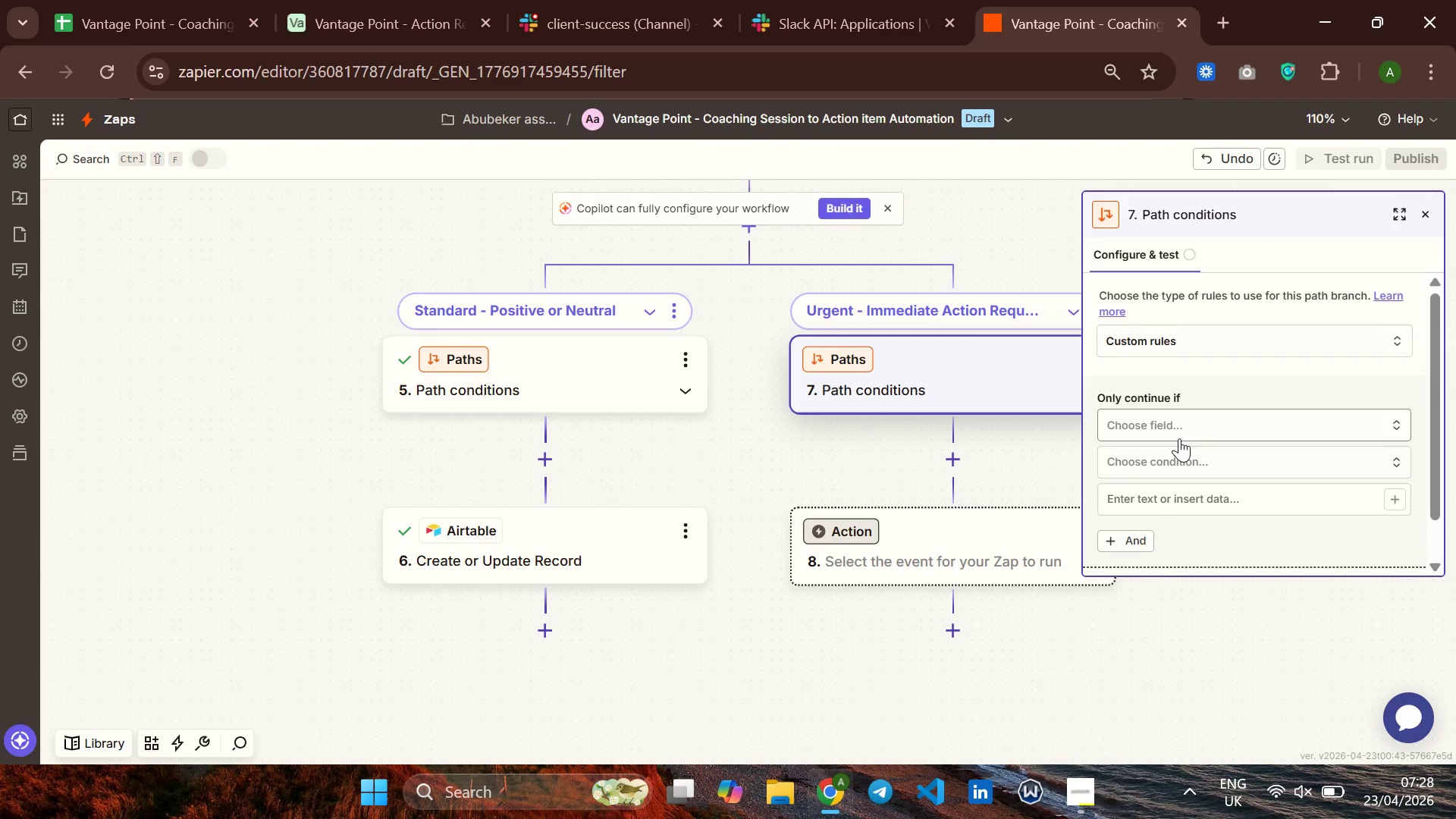 
left_click([1188, 429])
 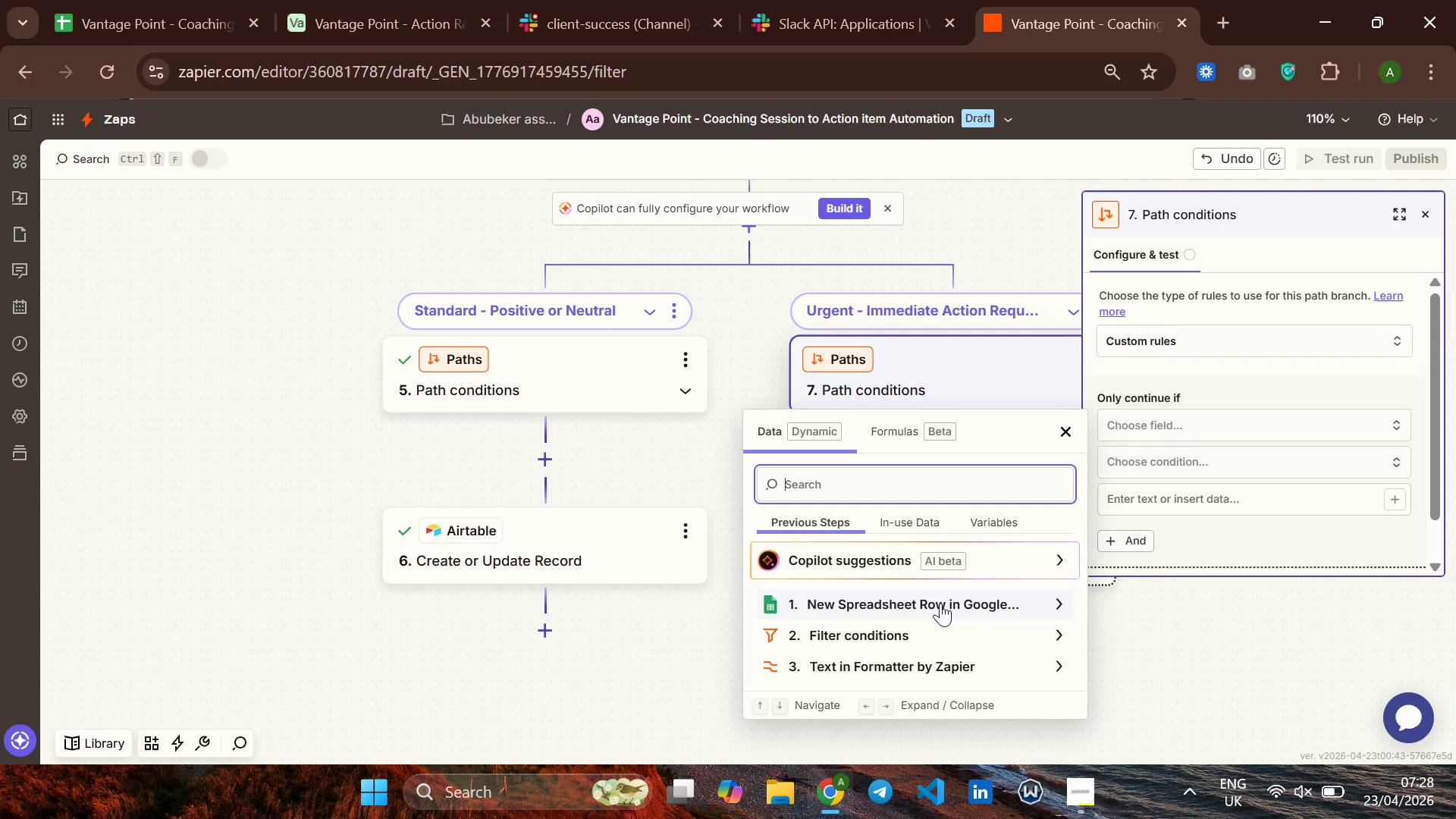 
left_click([940, 604])
 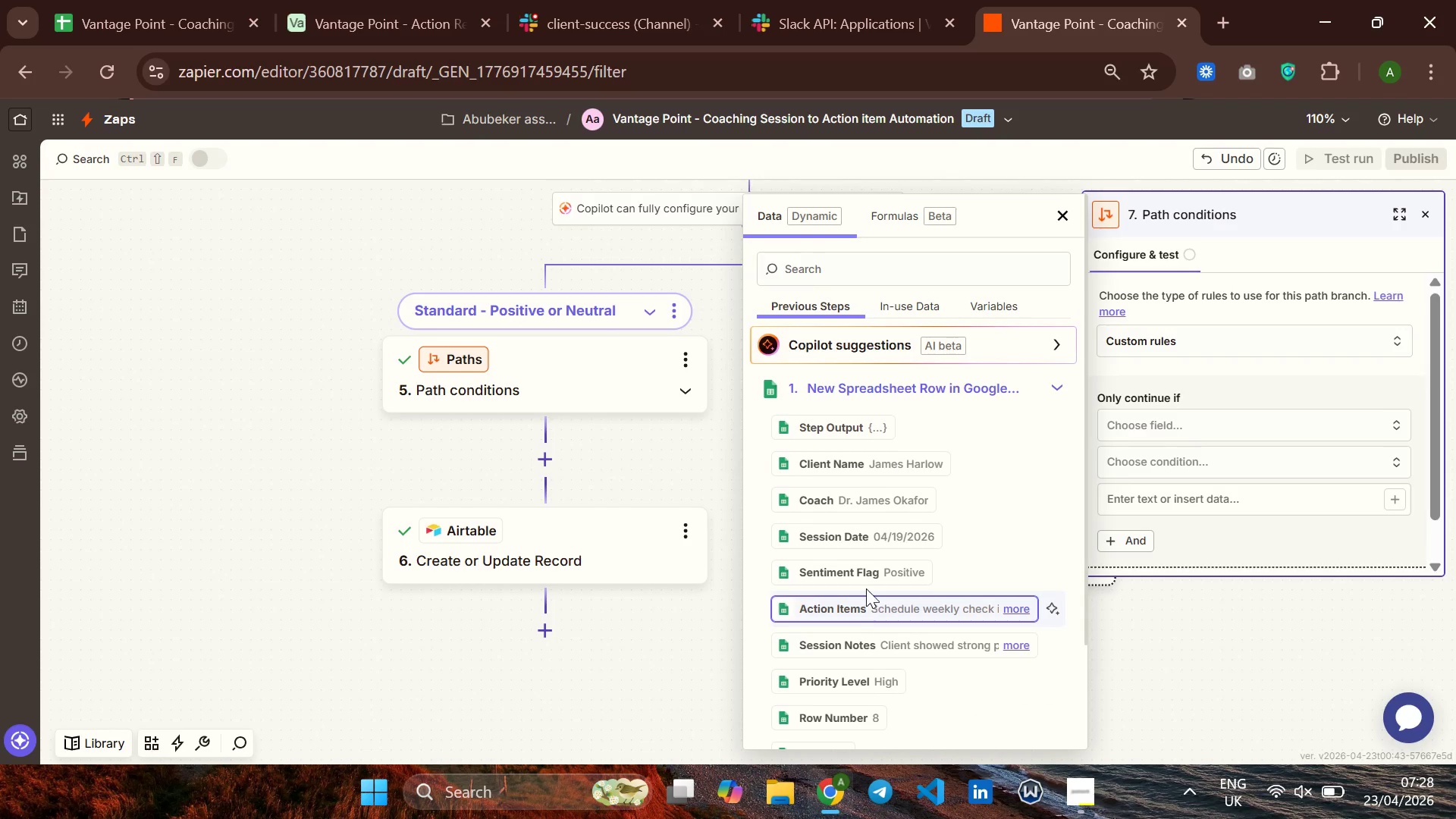 
left_click([866, 576])
 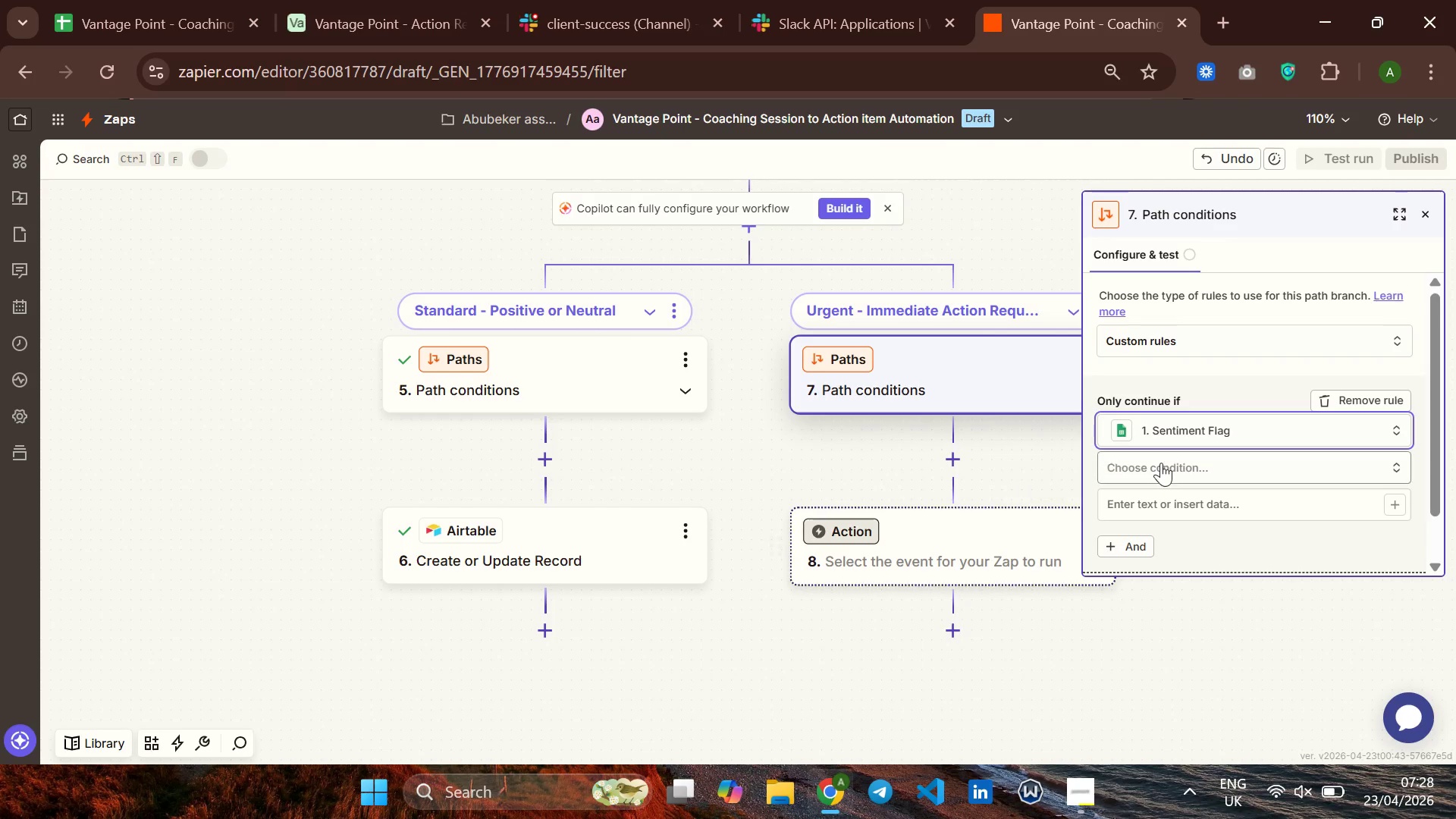 
left_click([1162, 463])
 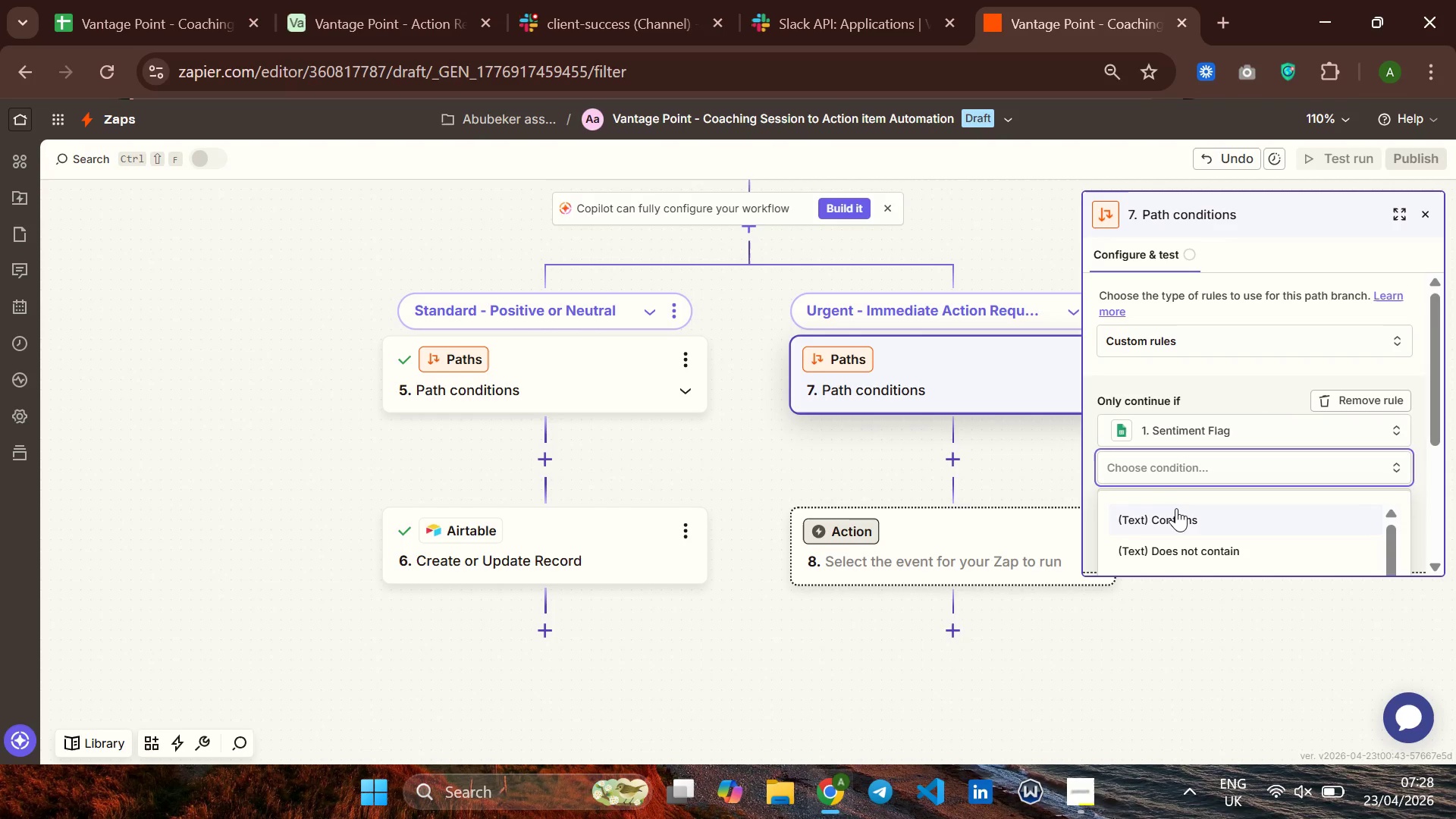 
left_click([1176, 508])
 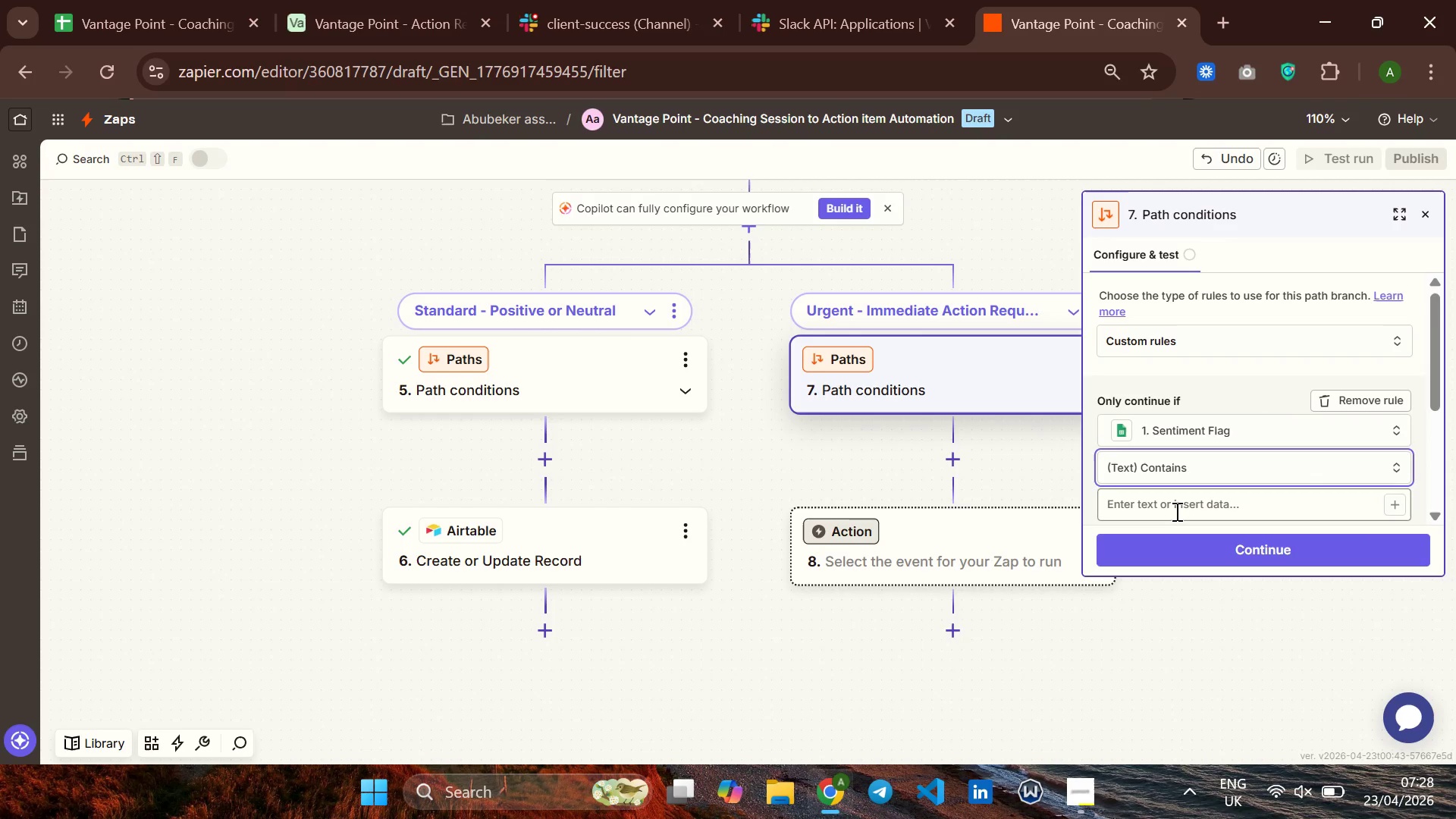 
wait(6.23)
 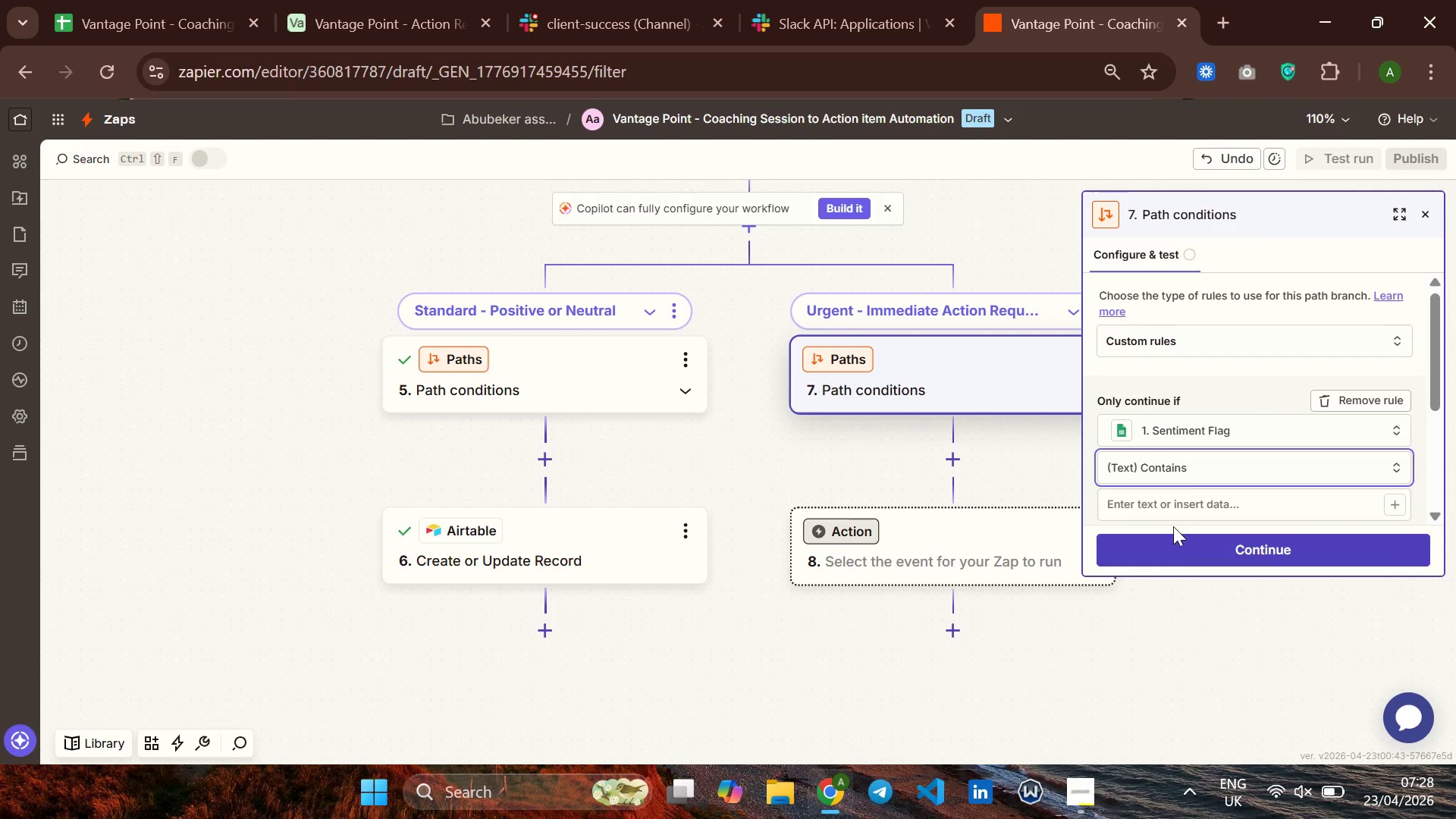 
left_click([1175, 507])
 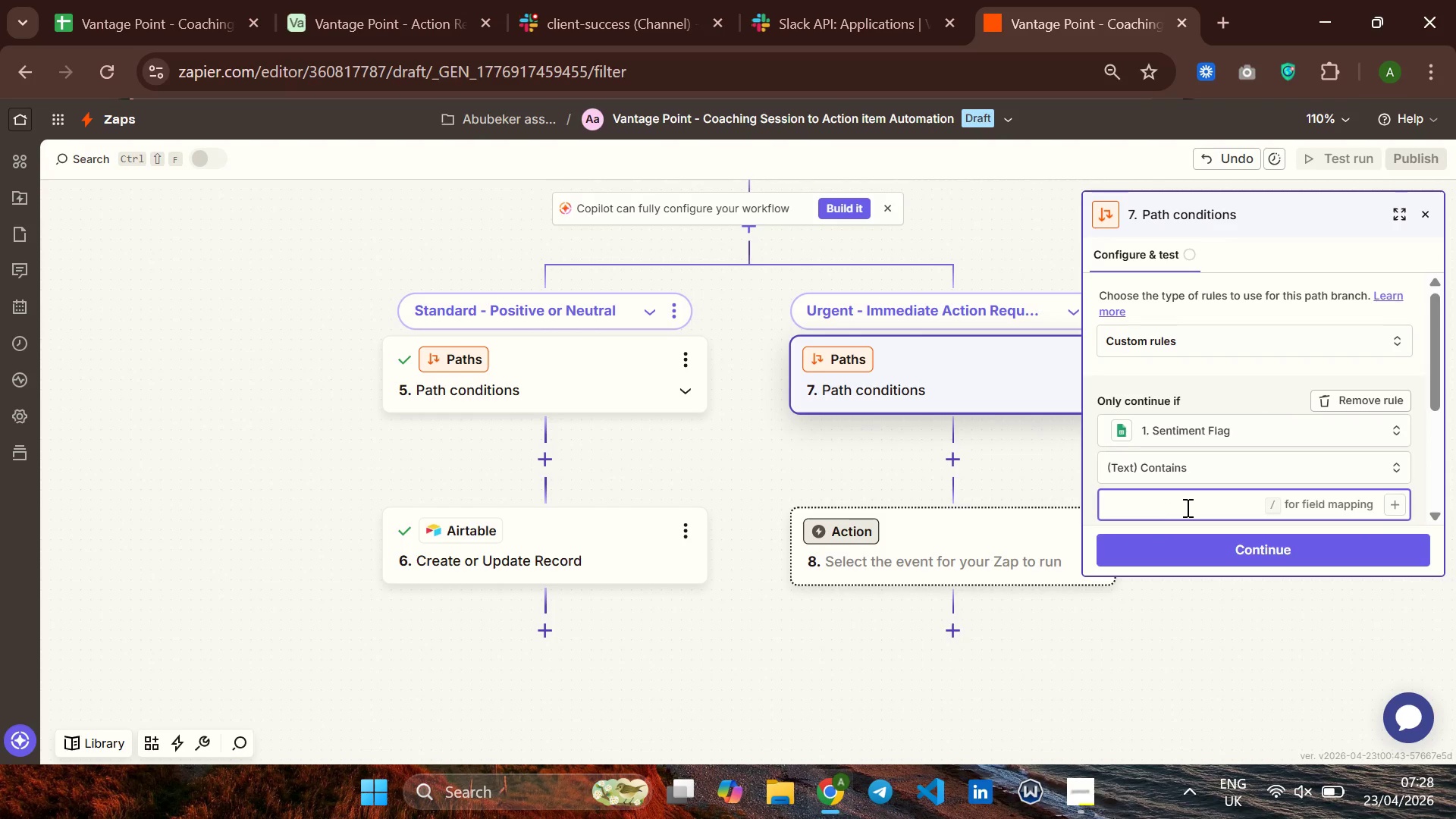 
type(Urgent )
 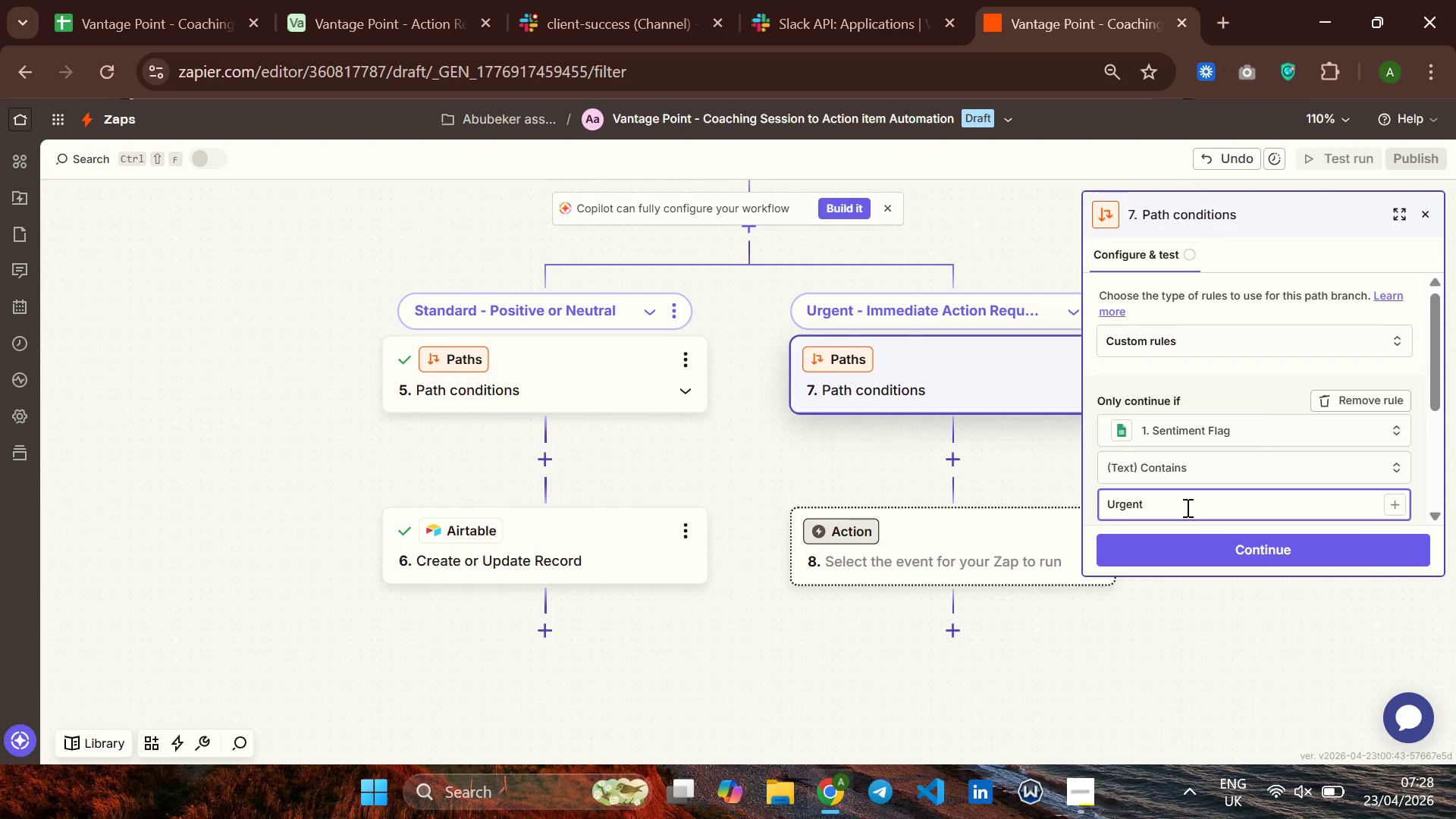 
wait(11.2)
 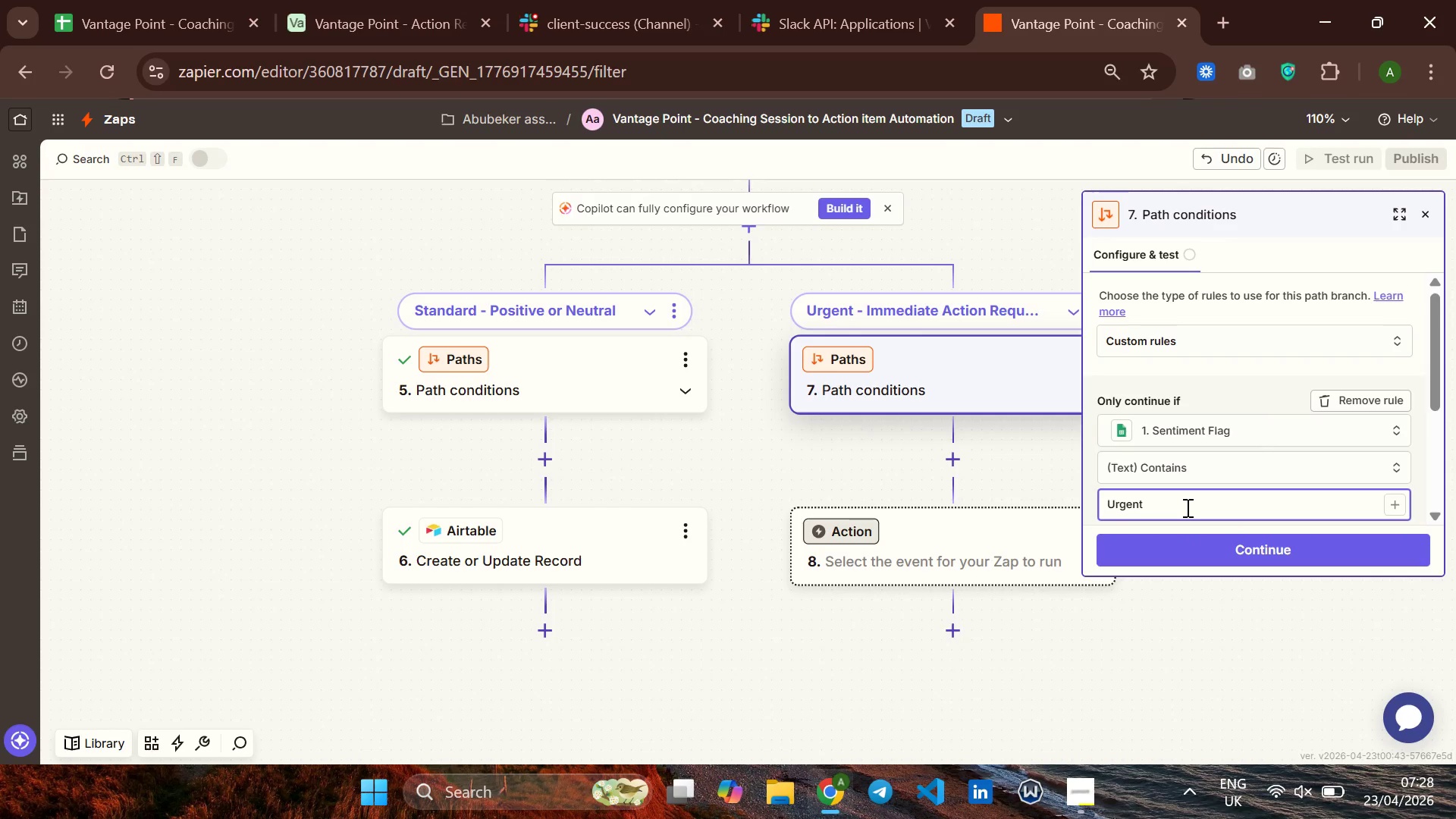 
left_click([181, 23])
 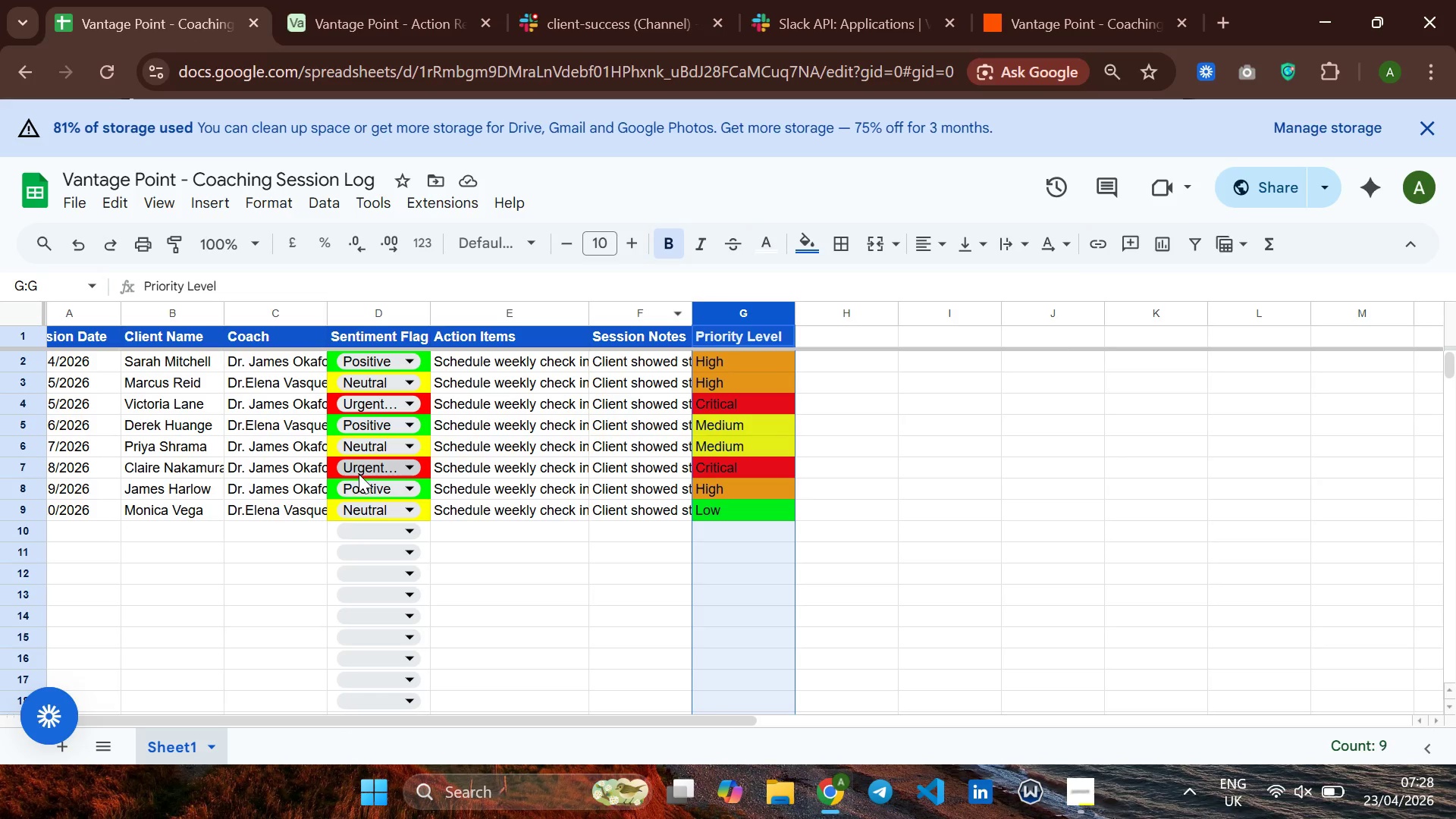 
left_click([375, 466])
 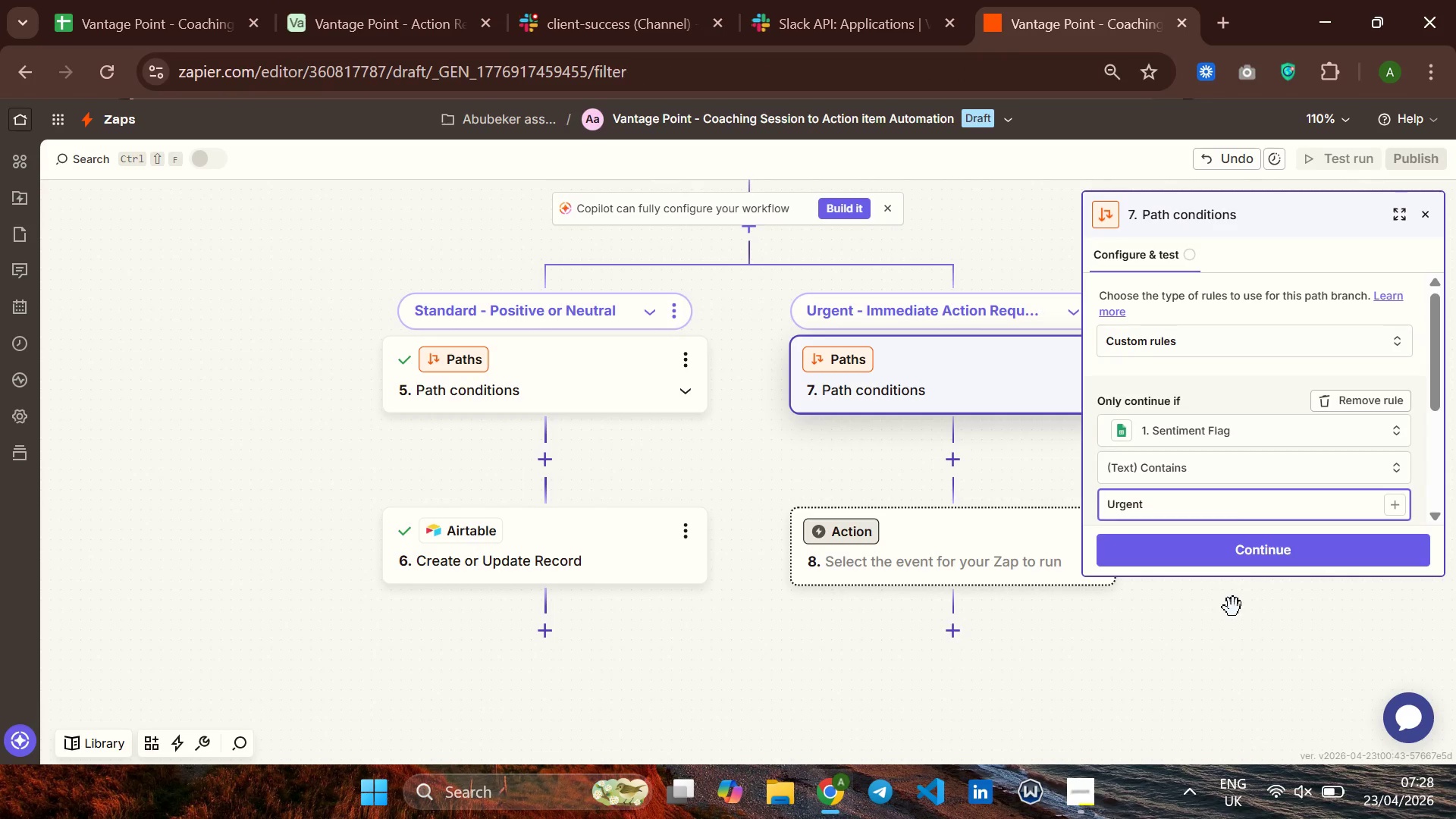 
wait(5.23)
 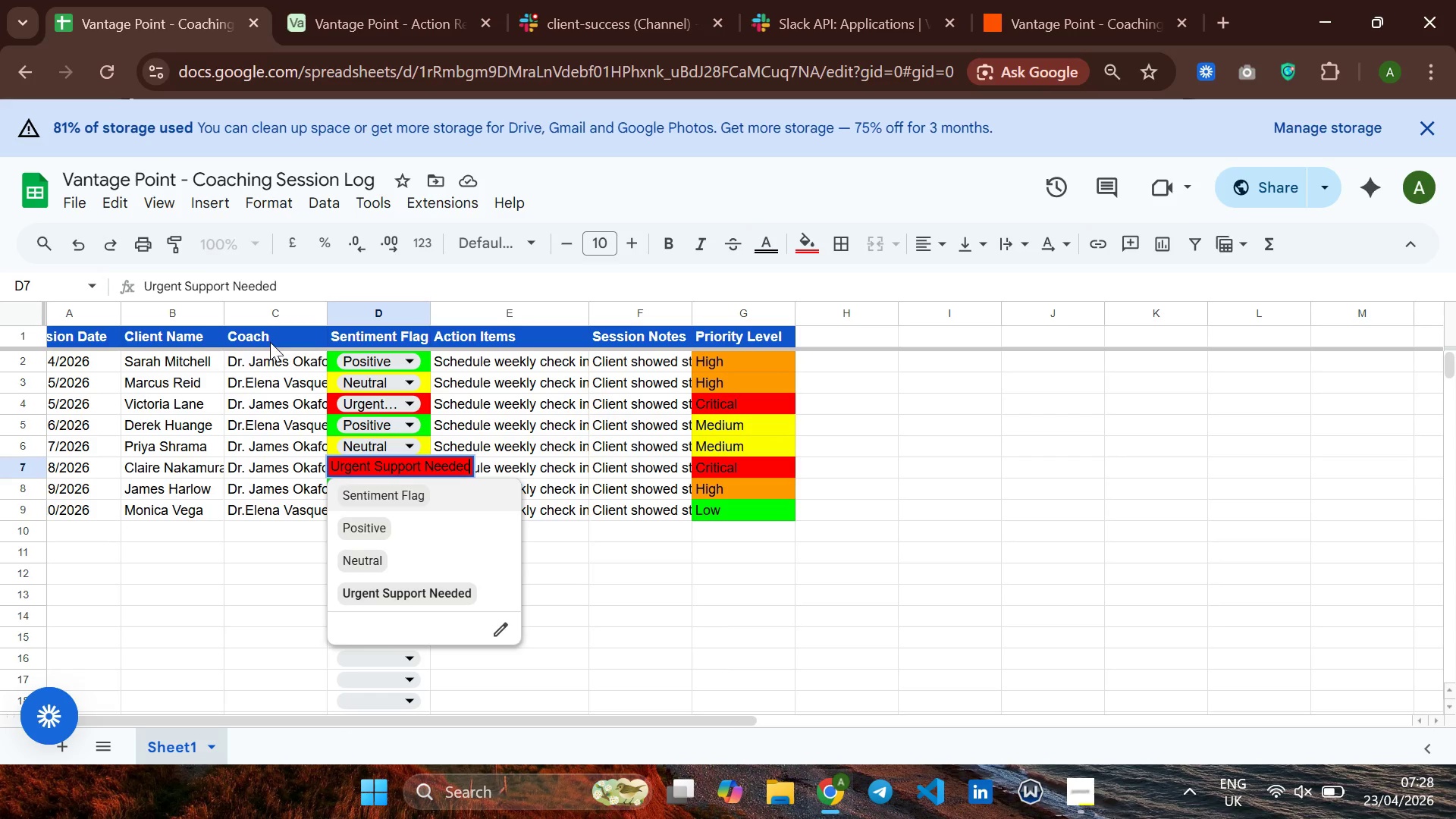 
type( )
key(Backspace)
key(Backspace)
type( )
key(Backspace)
type( Support n)
key(Backspace)
type(Neeed)
key(Backspace)
key(Backspace)
type(ded)
 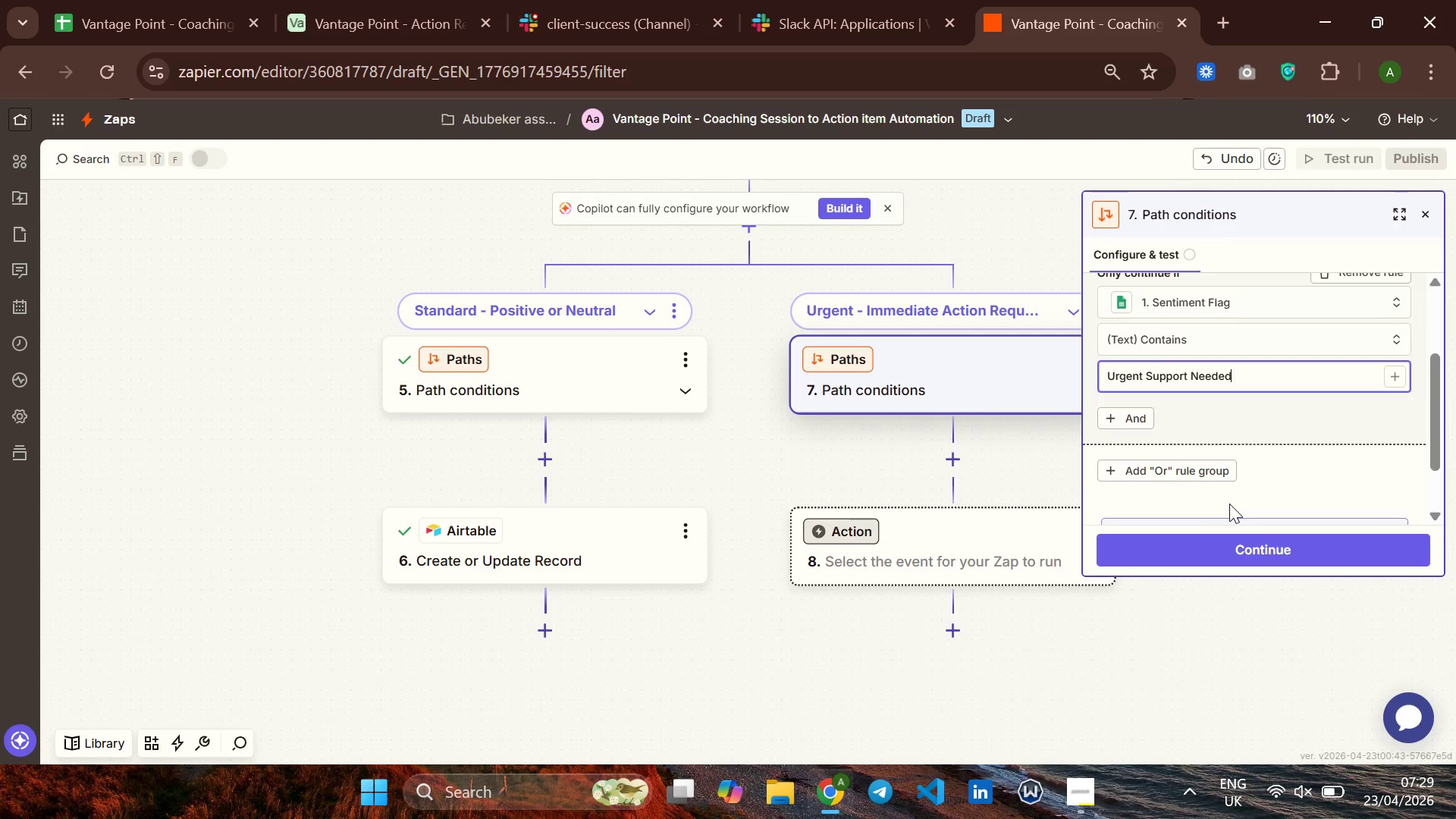 
left_click([1229, 504])
 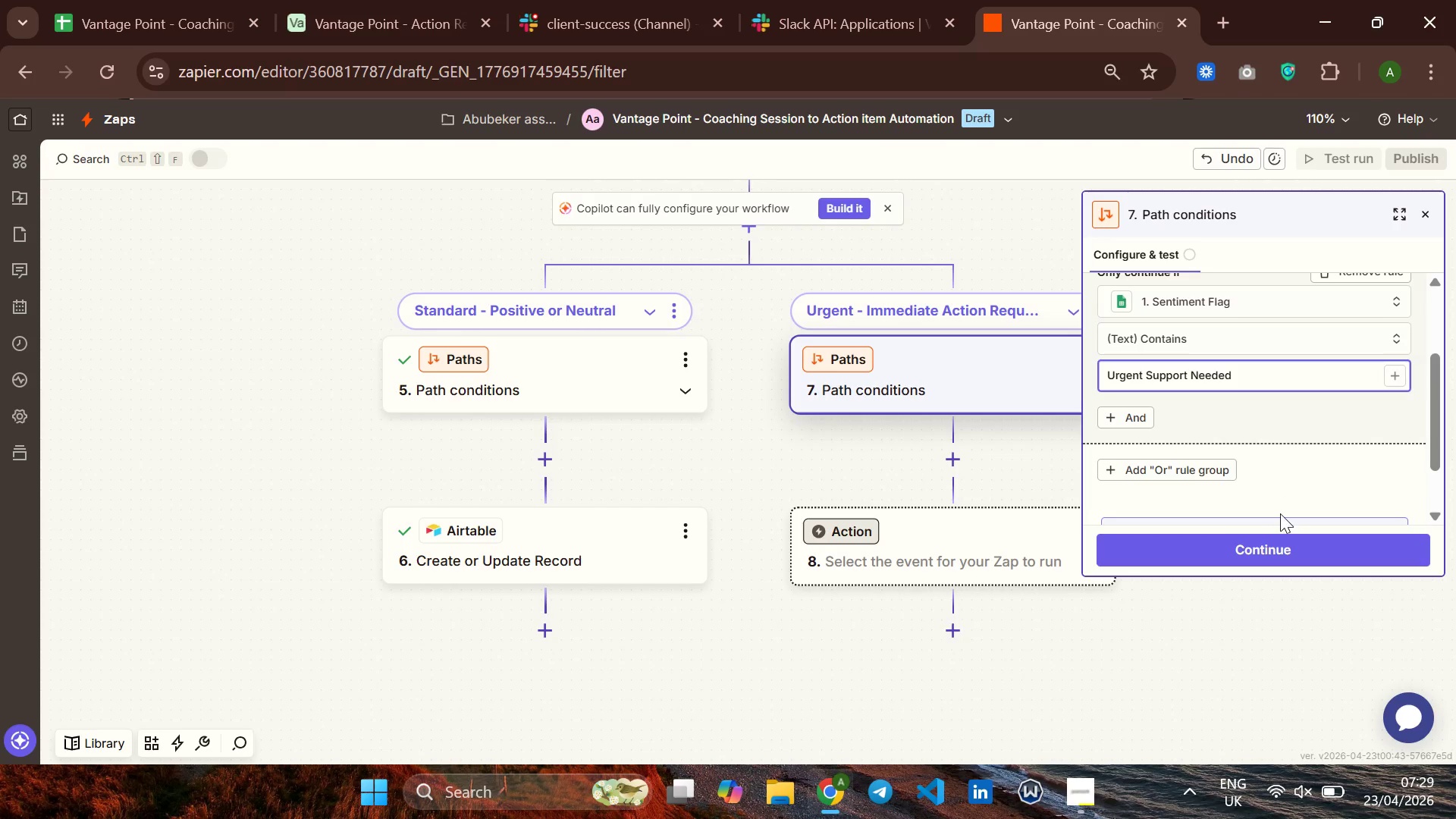 
left_click([1284, 541])
 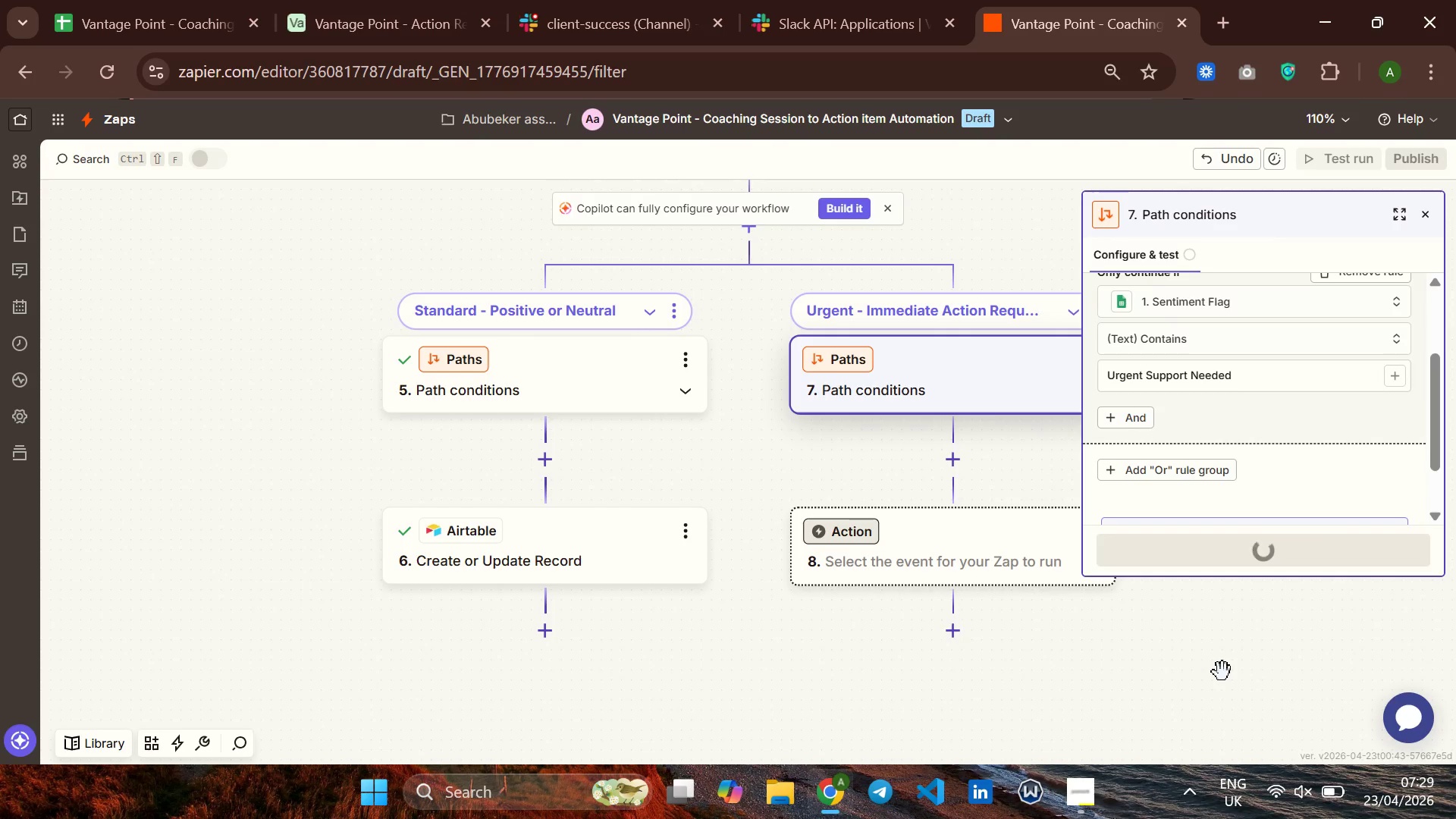 
wait(13.09)
 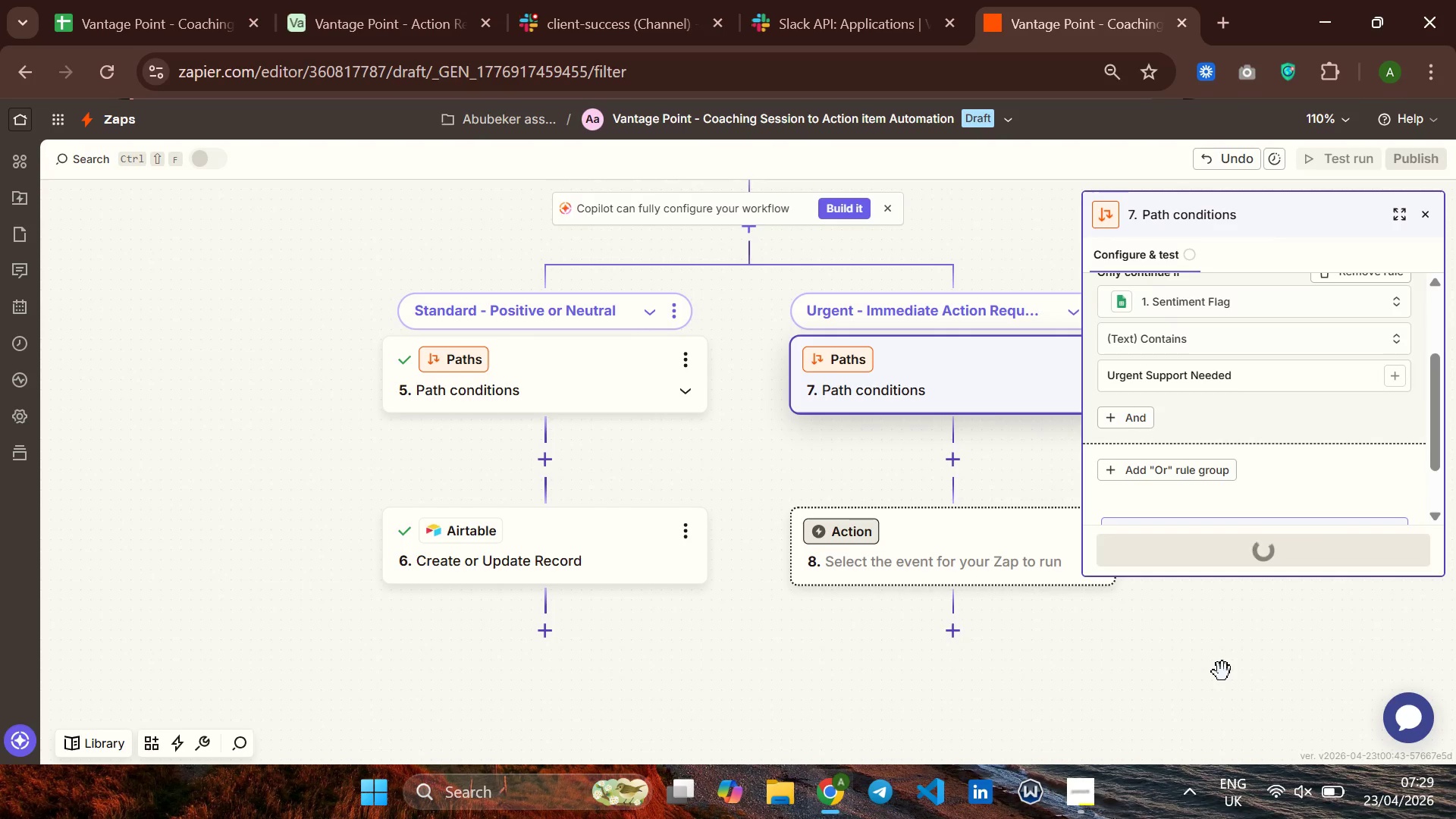 
left_click([1090, 797])